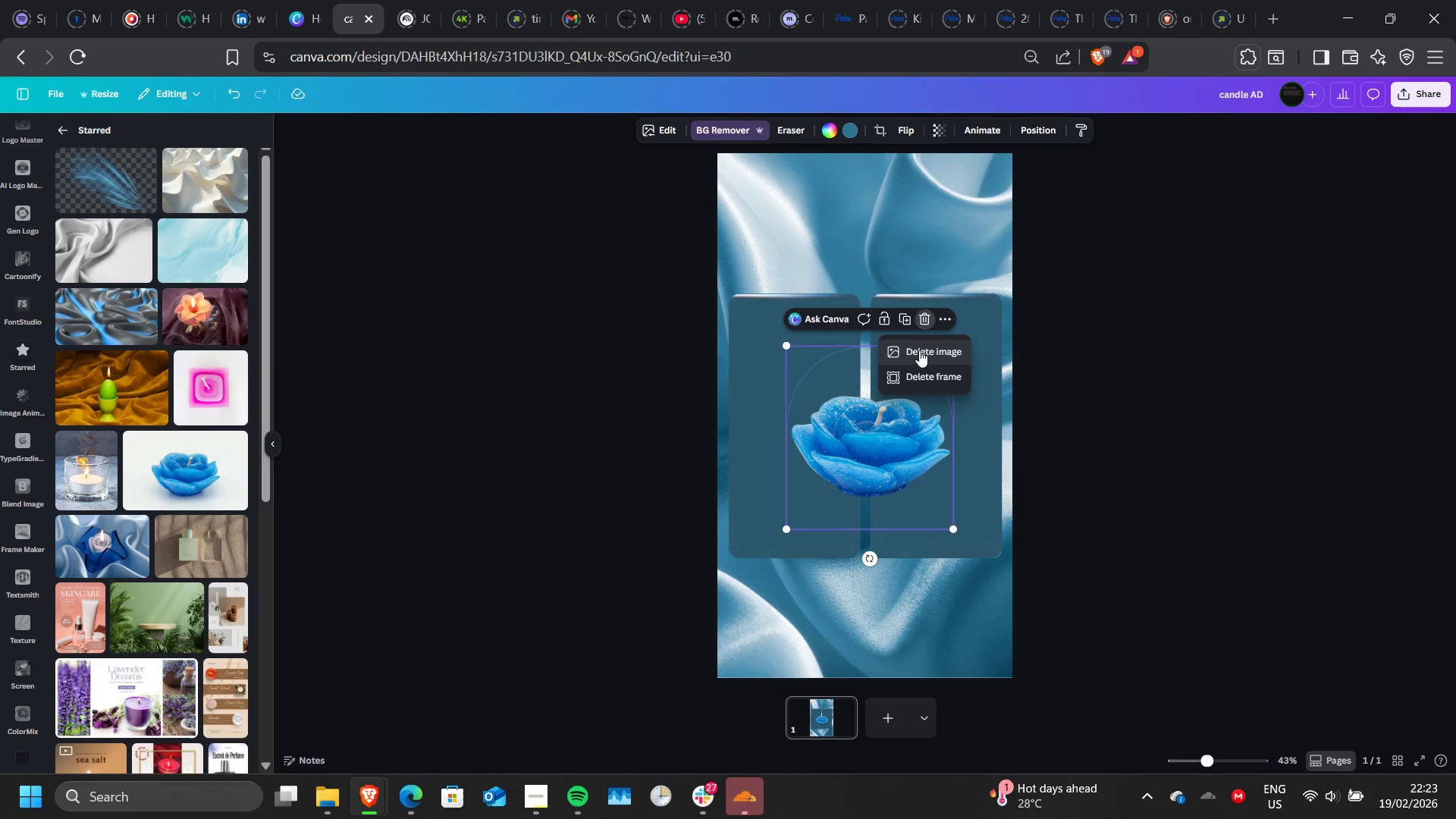 
left_click([919, 350])
 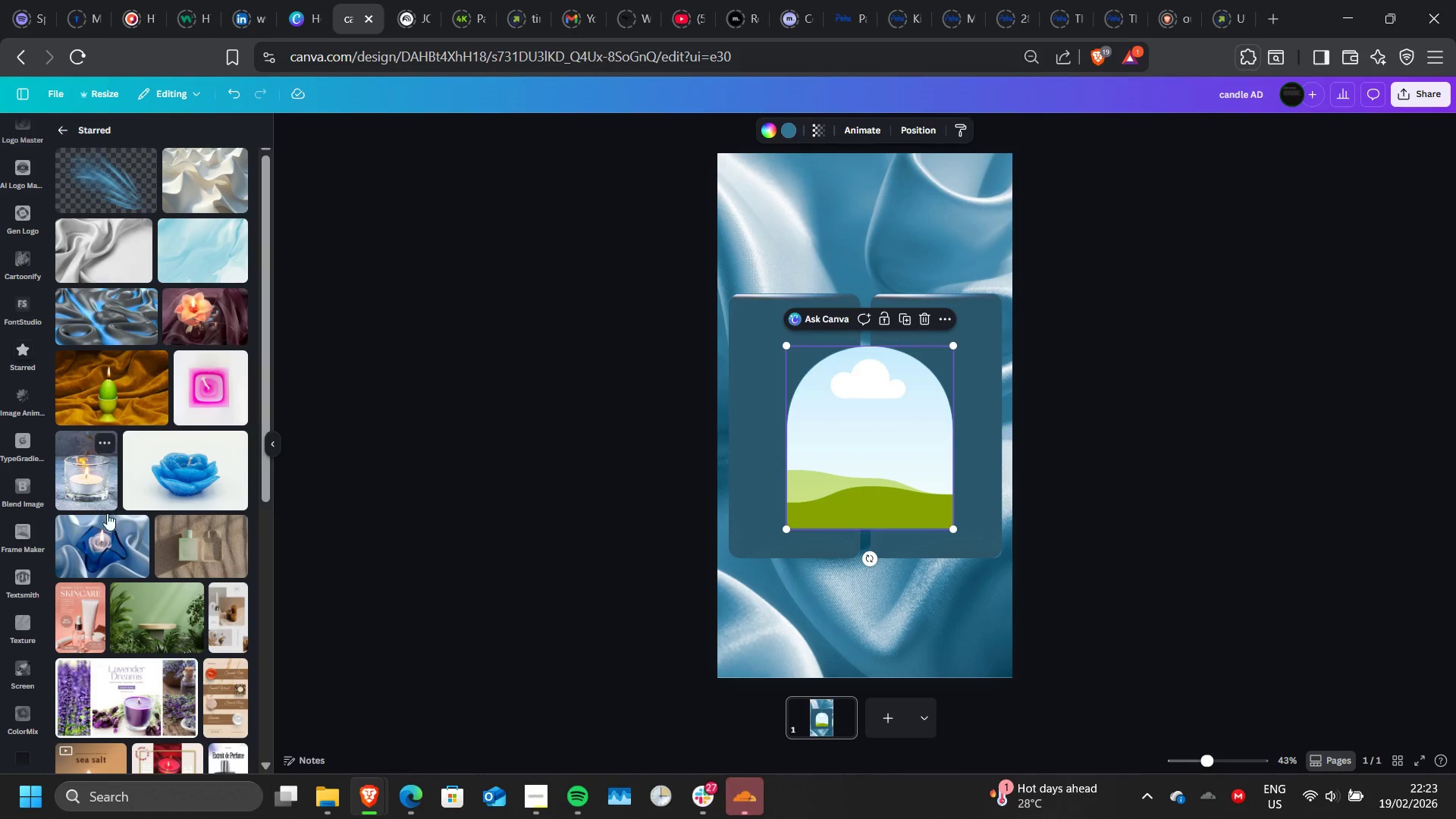 
left_click([103, 536])
 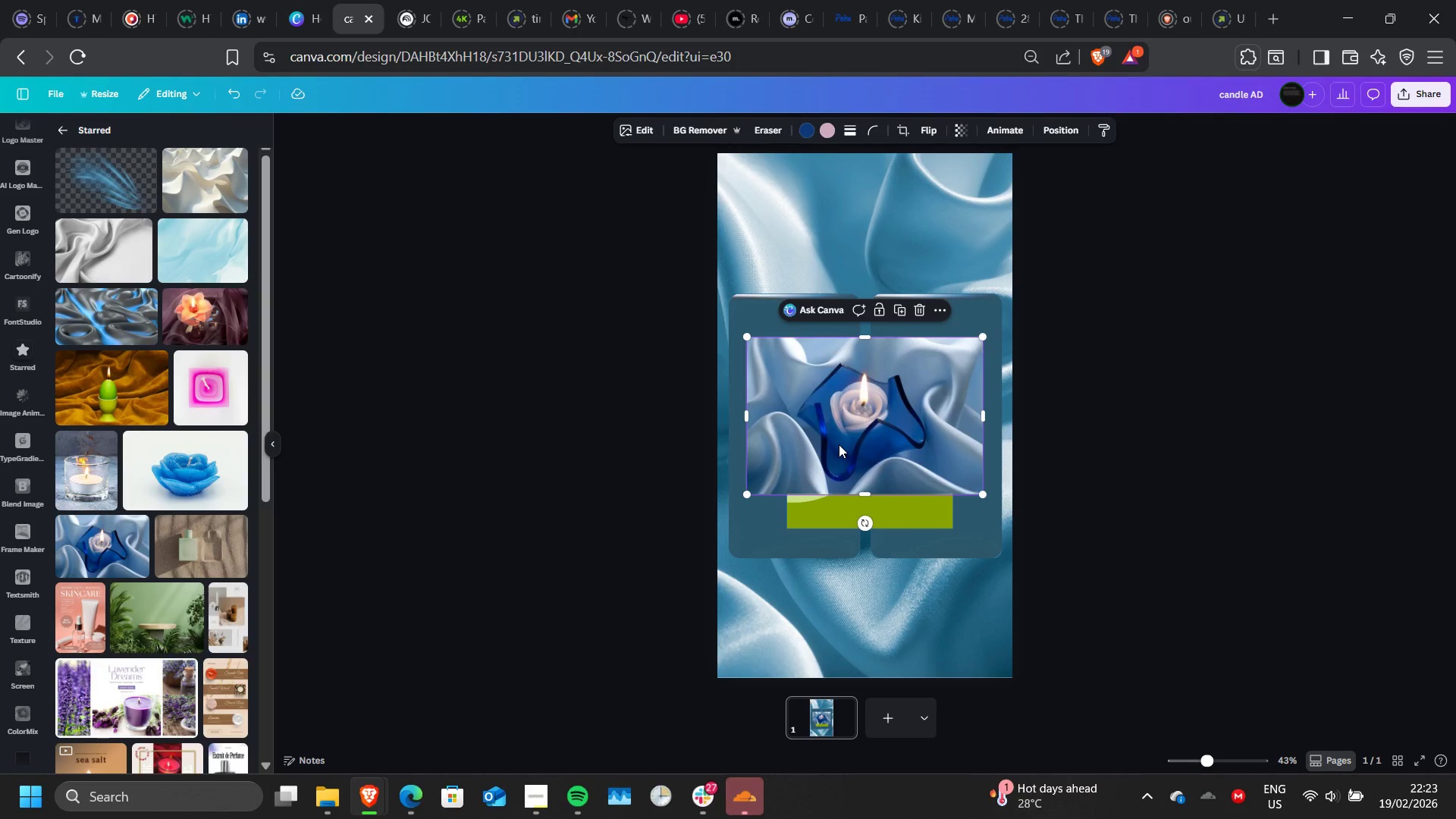 
left_click_drag(start_coordinate=[839, 444], to_coordinate=[847, 460])
 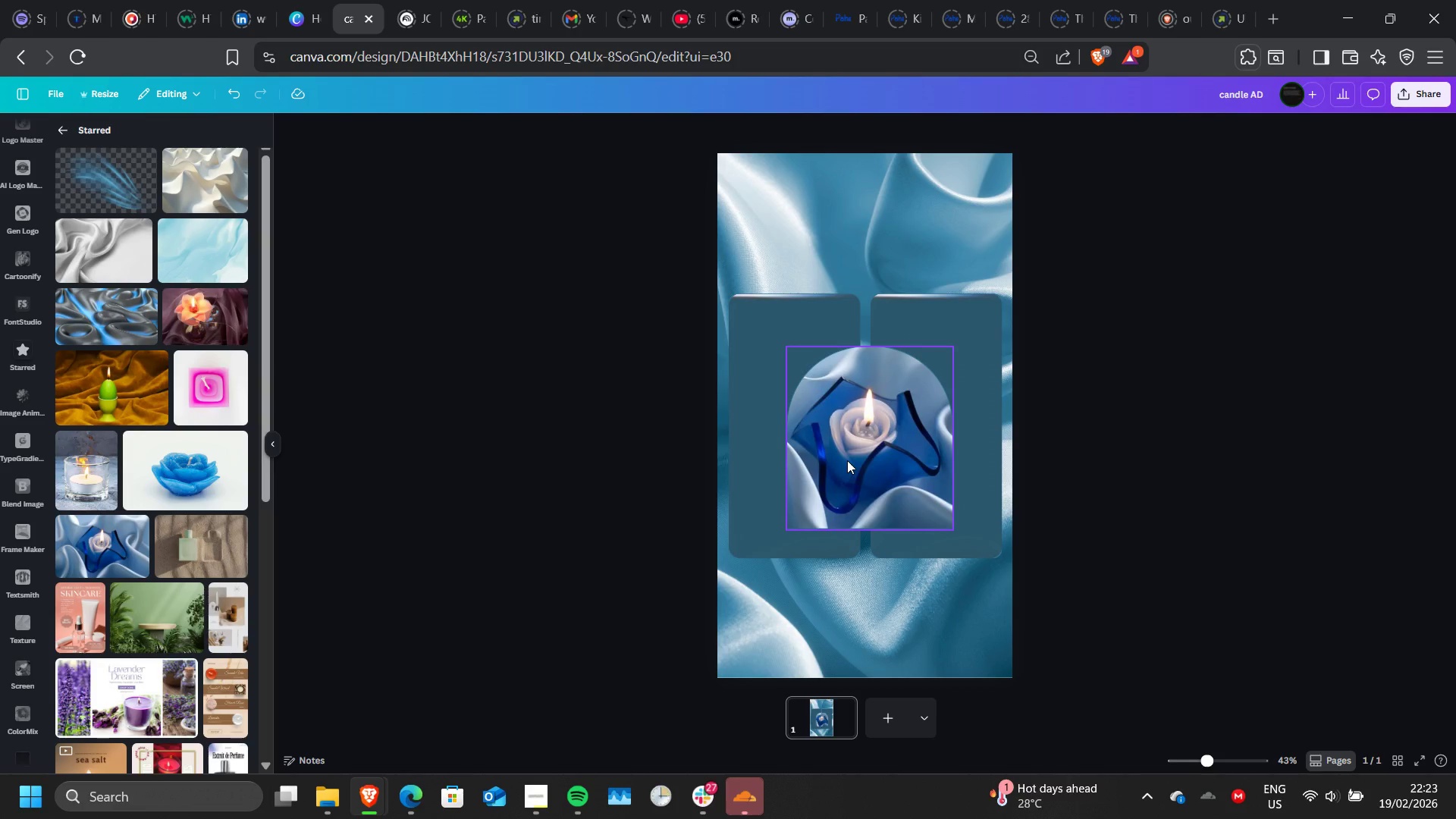 
wait(8.23)
 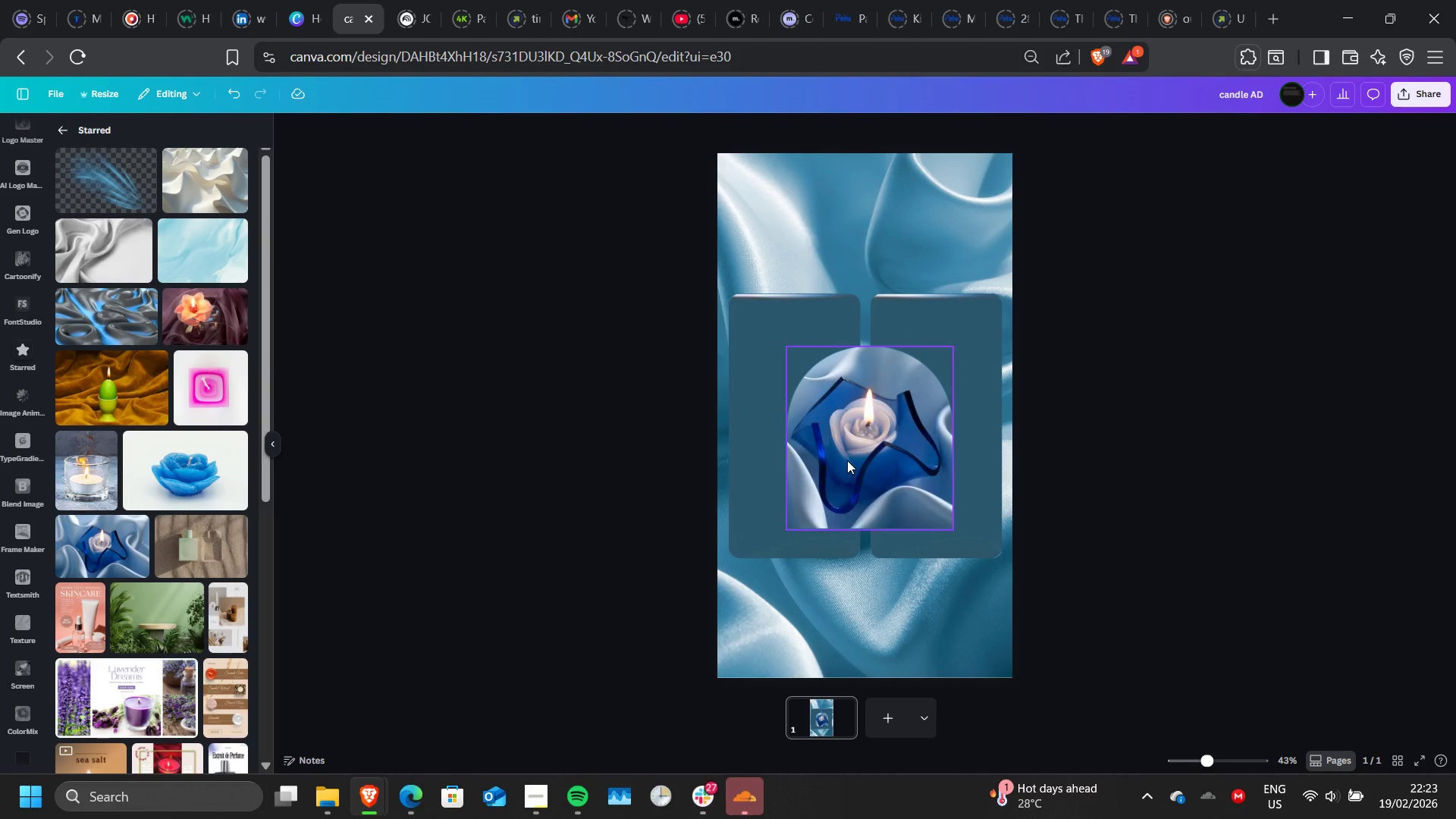 
left_click([759, 311])
 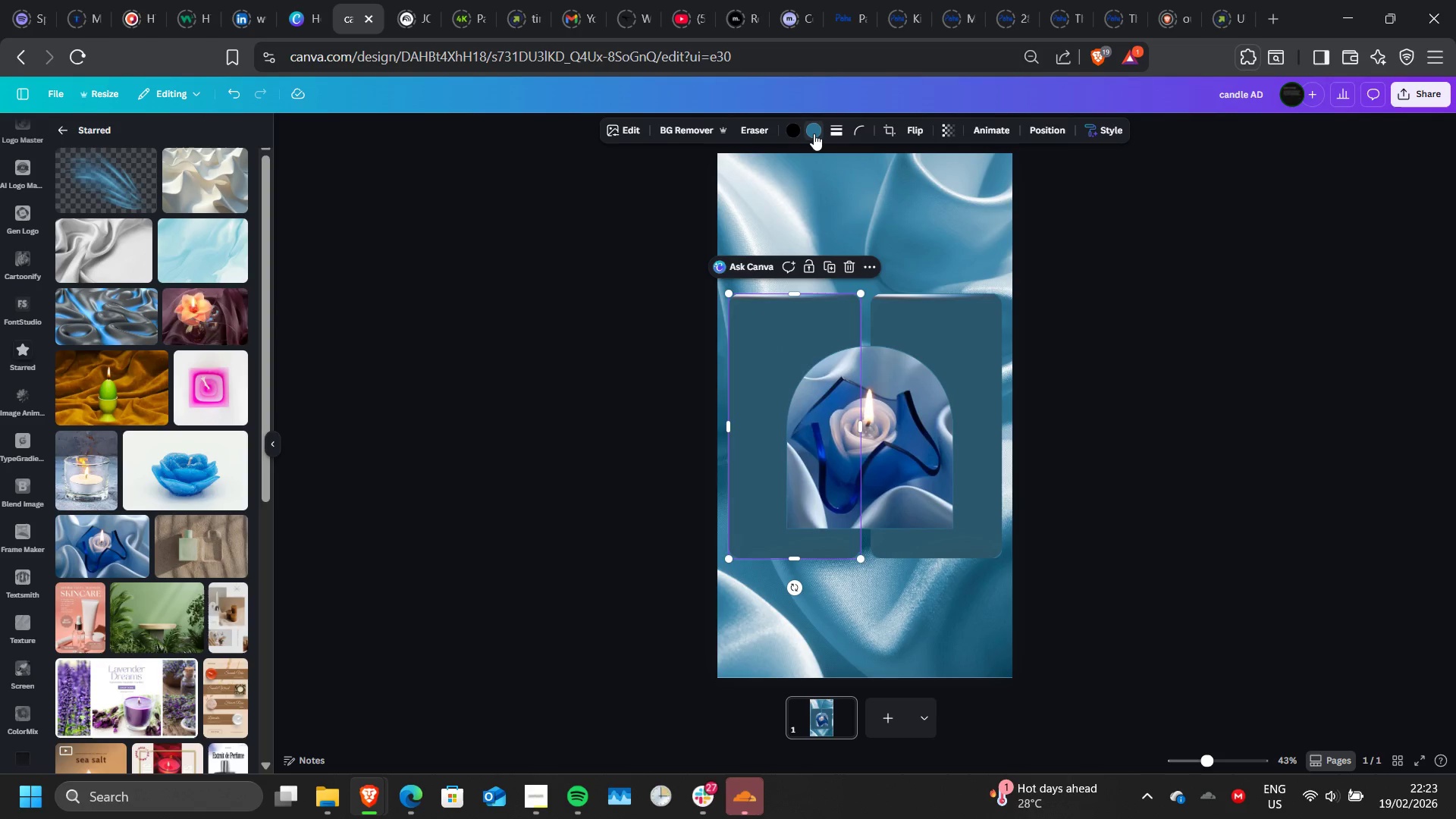 
left_click([814, 133])
 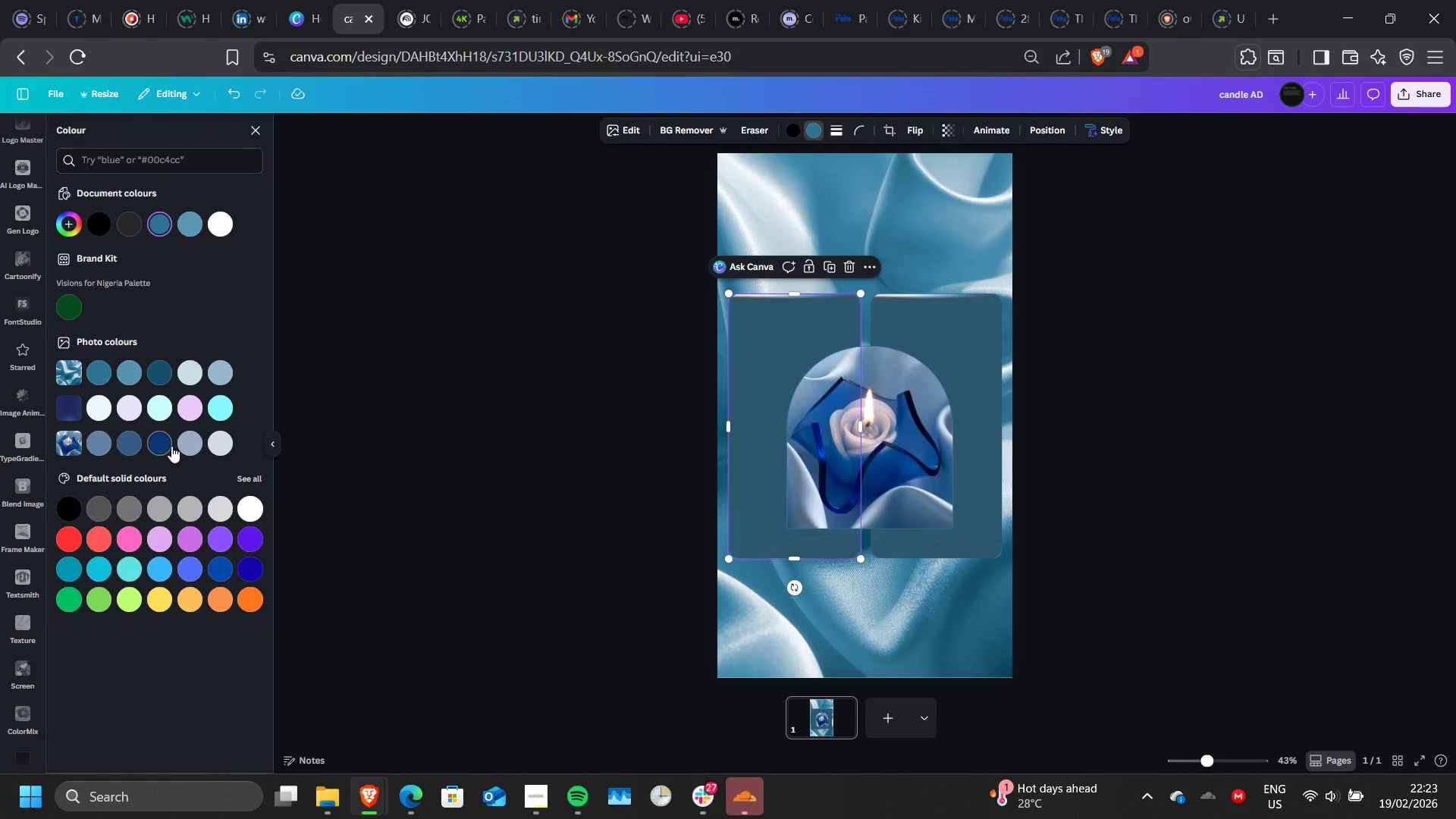 
left_click([157, 449])
 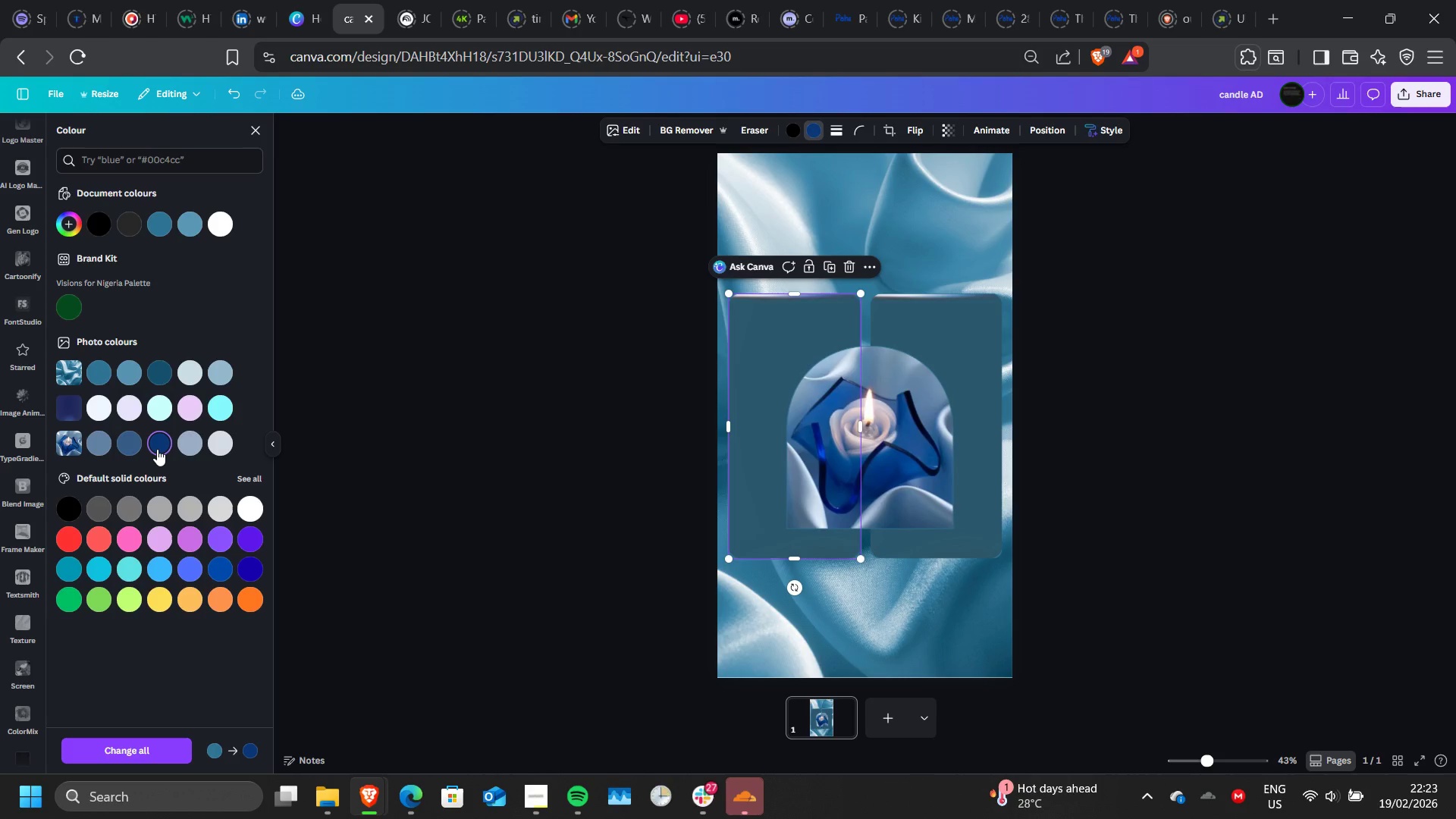 
mouse_move([195, 441])
 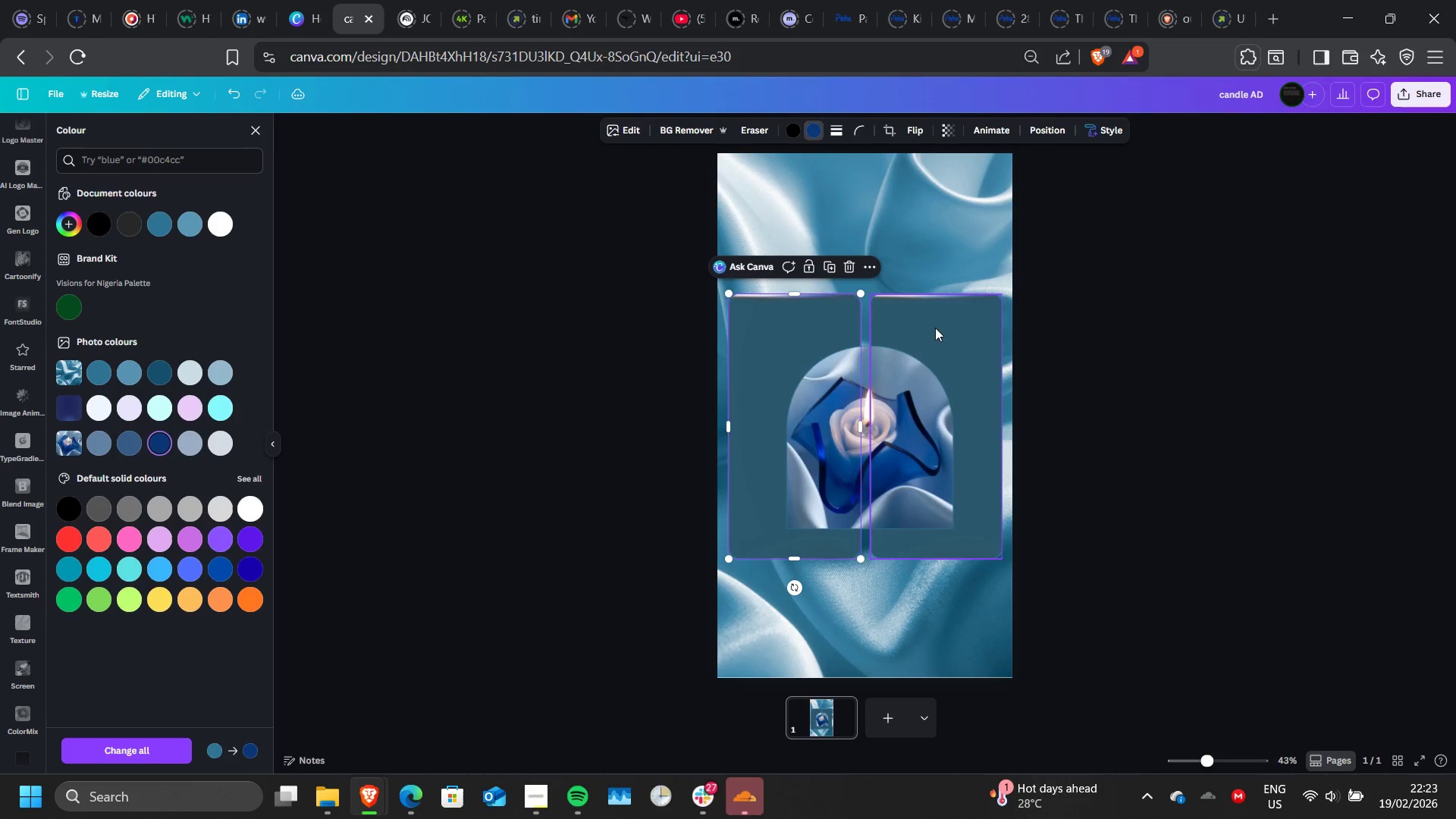 
left_click([935, 328])
 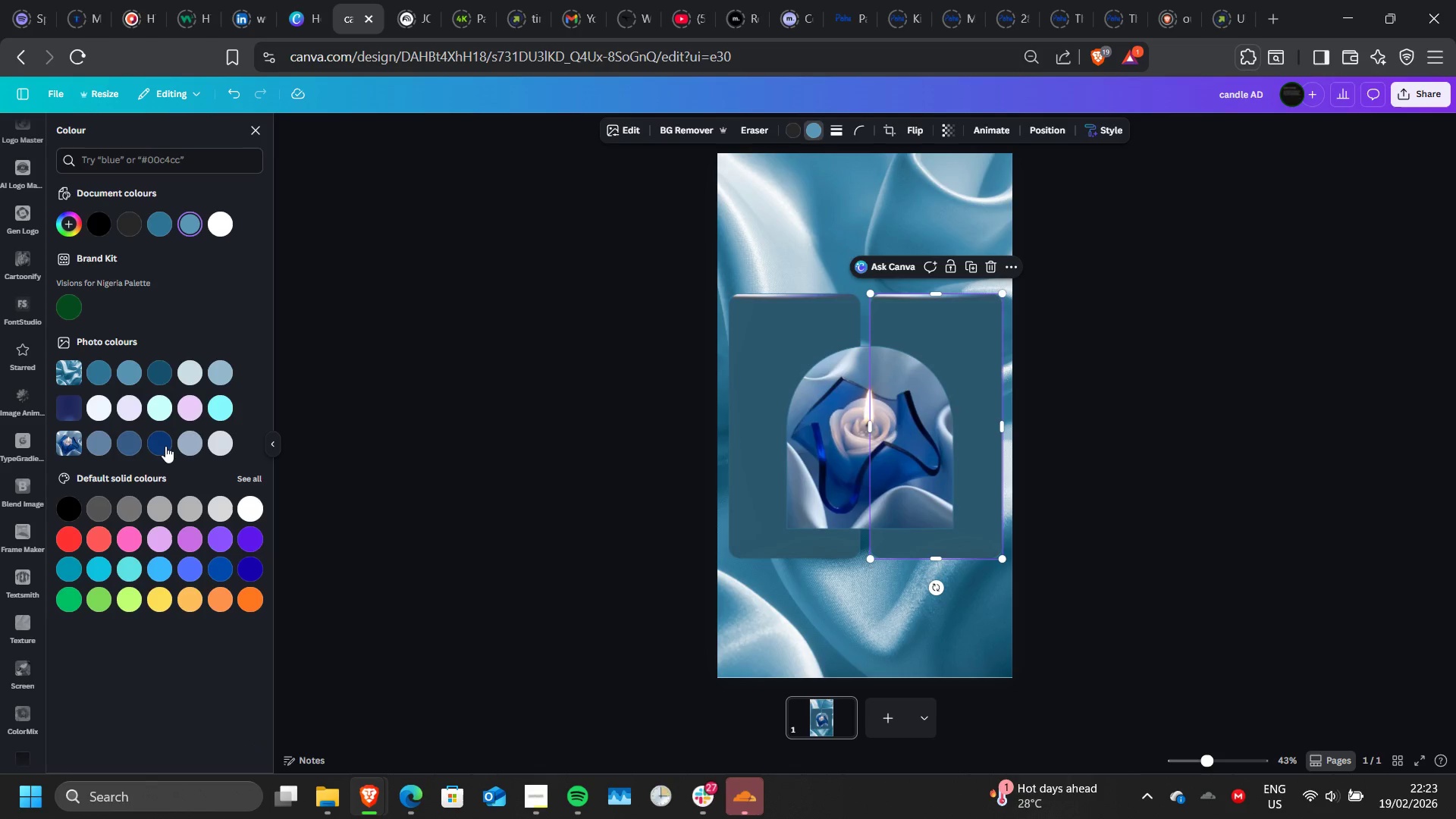 
left_click([164, 445])
 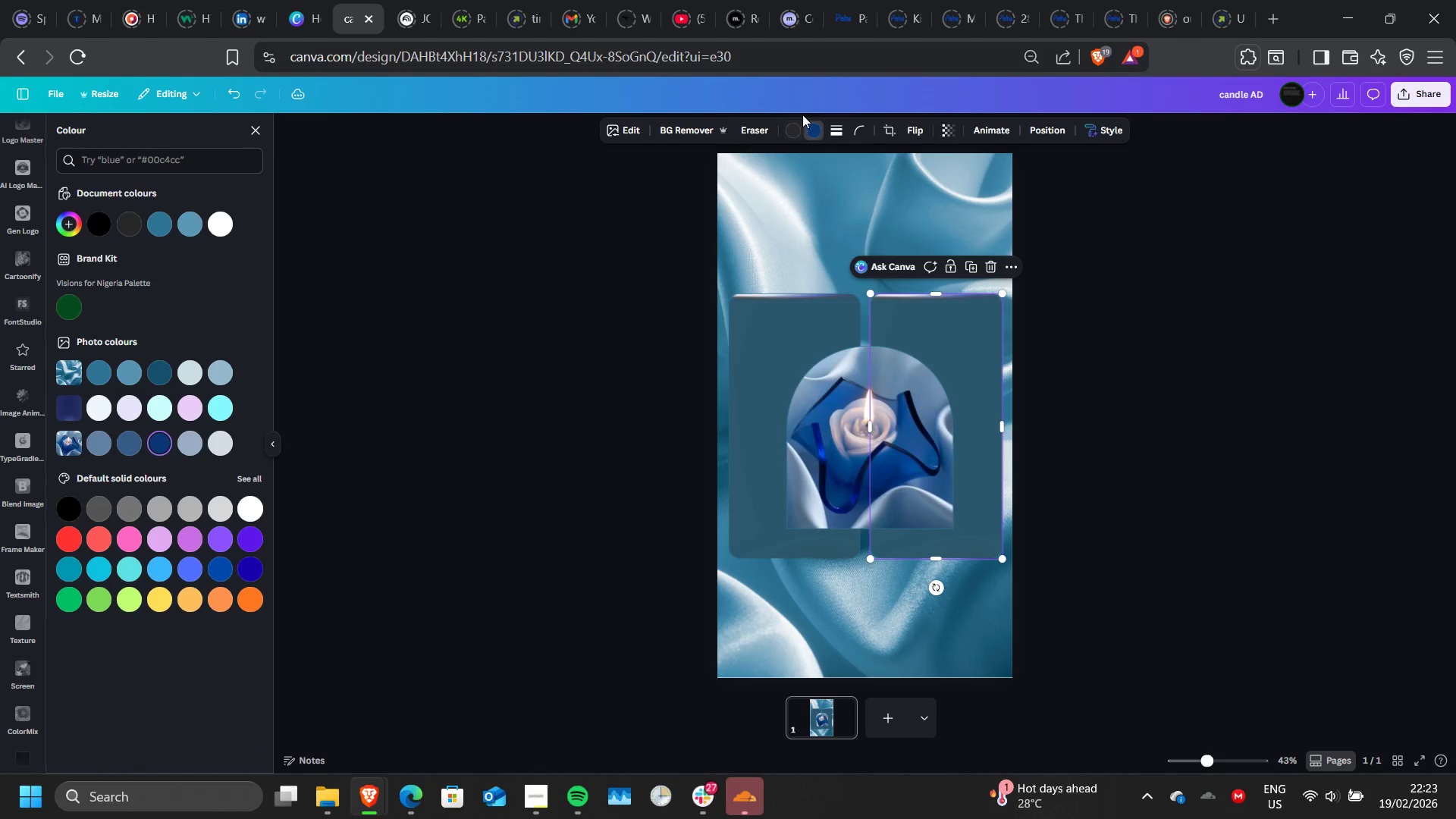 
left_click([791, 126])
 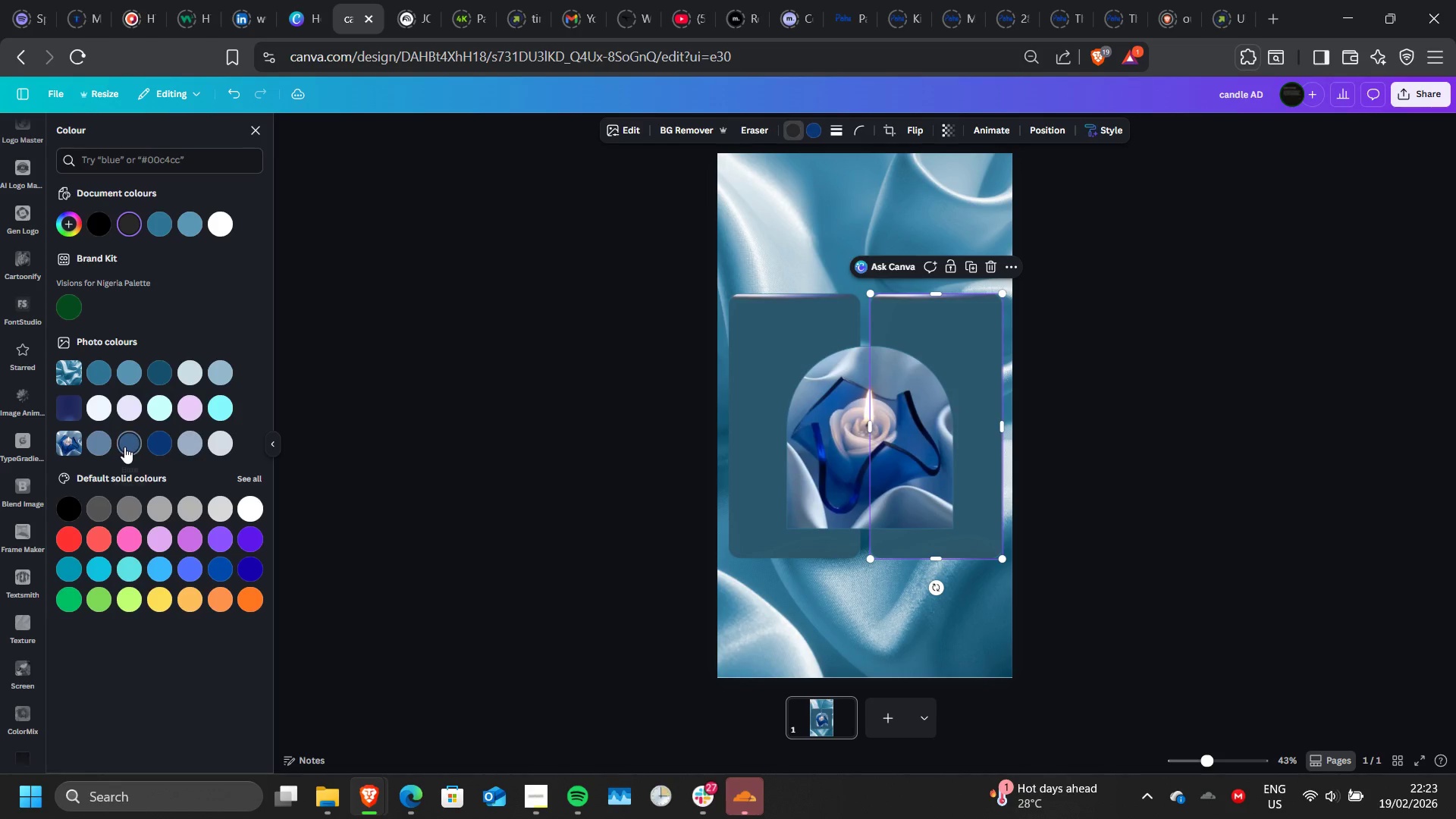 
left_click([125, 447])
 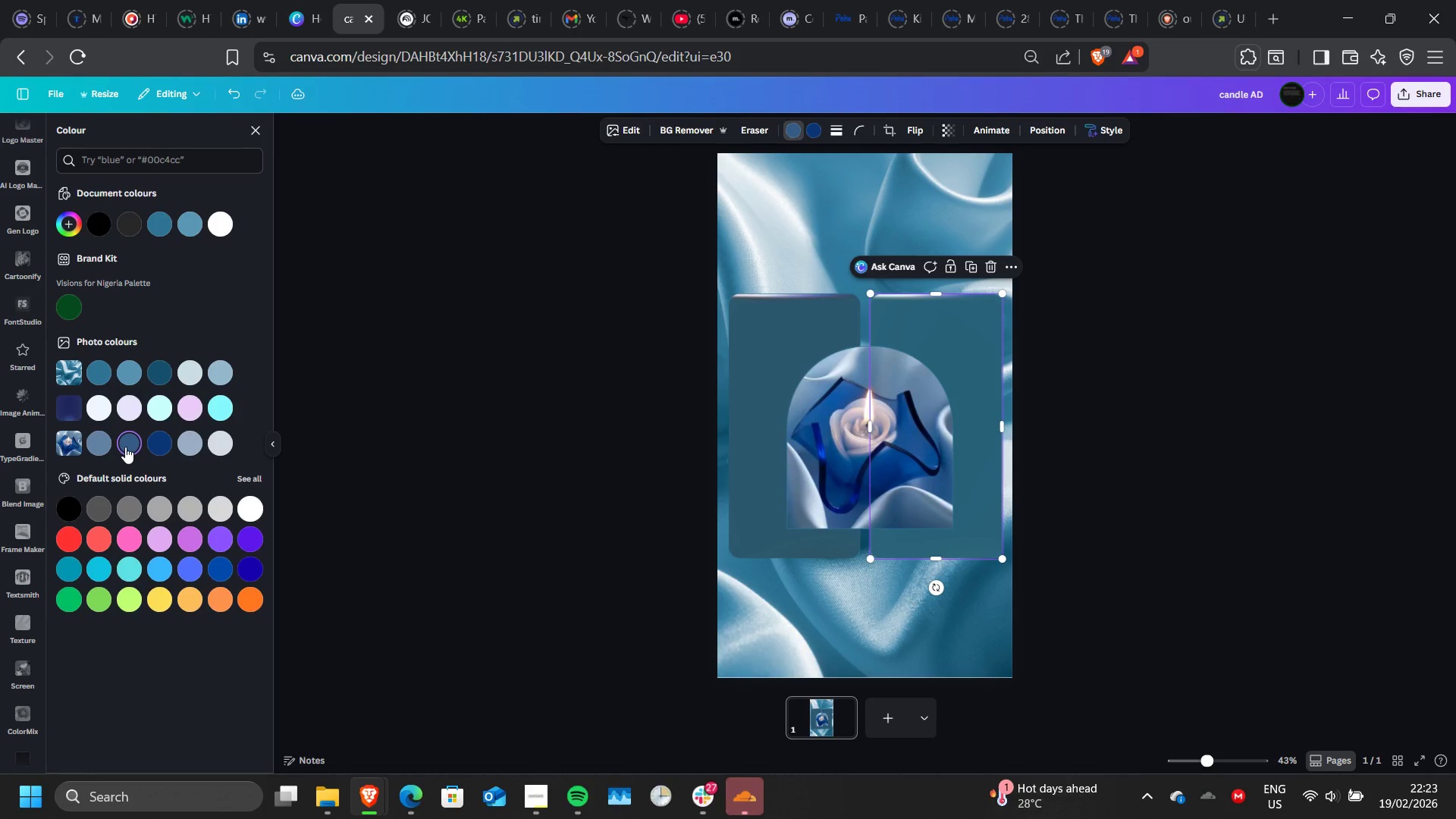 
left_click([96, 442])
 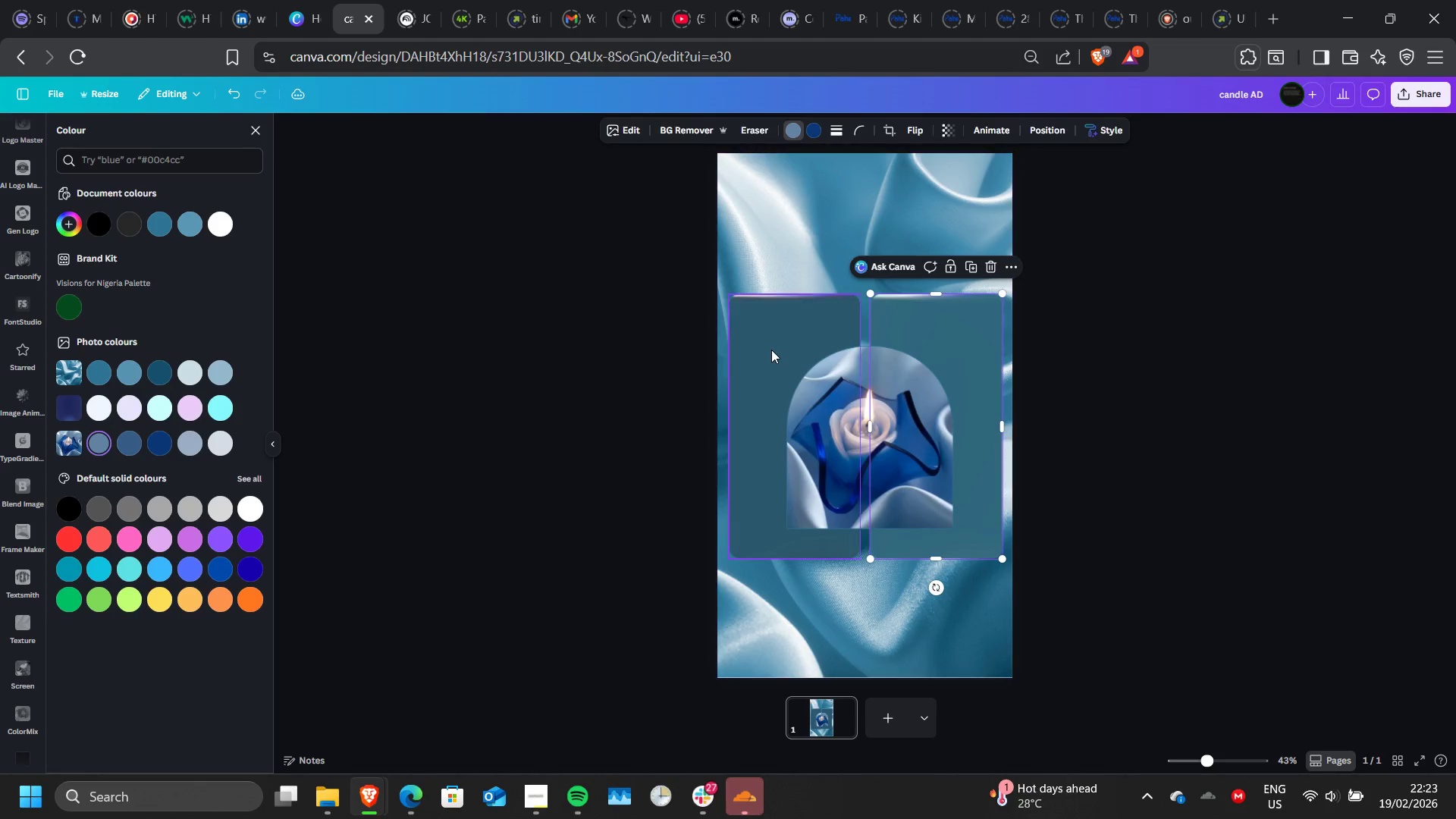 
left_click([772, 350])
 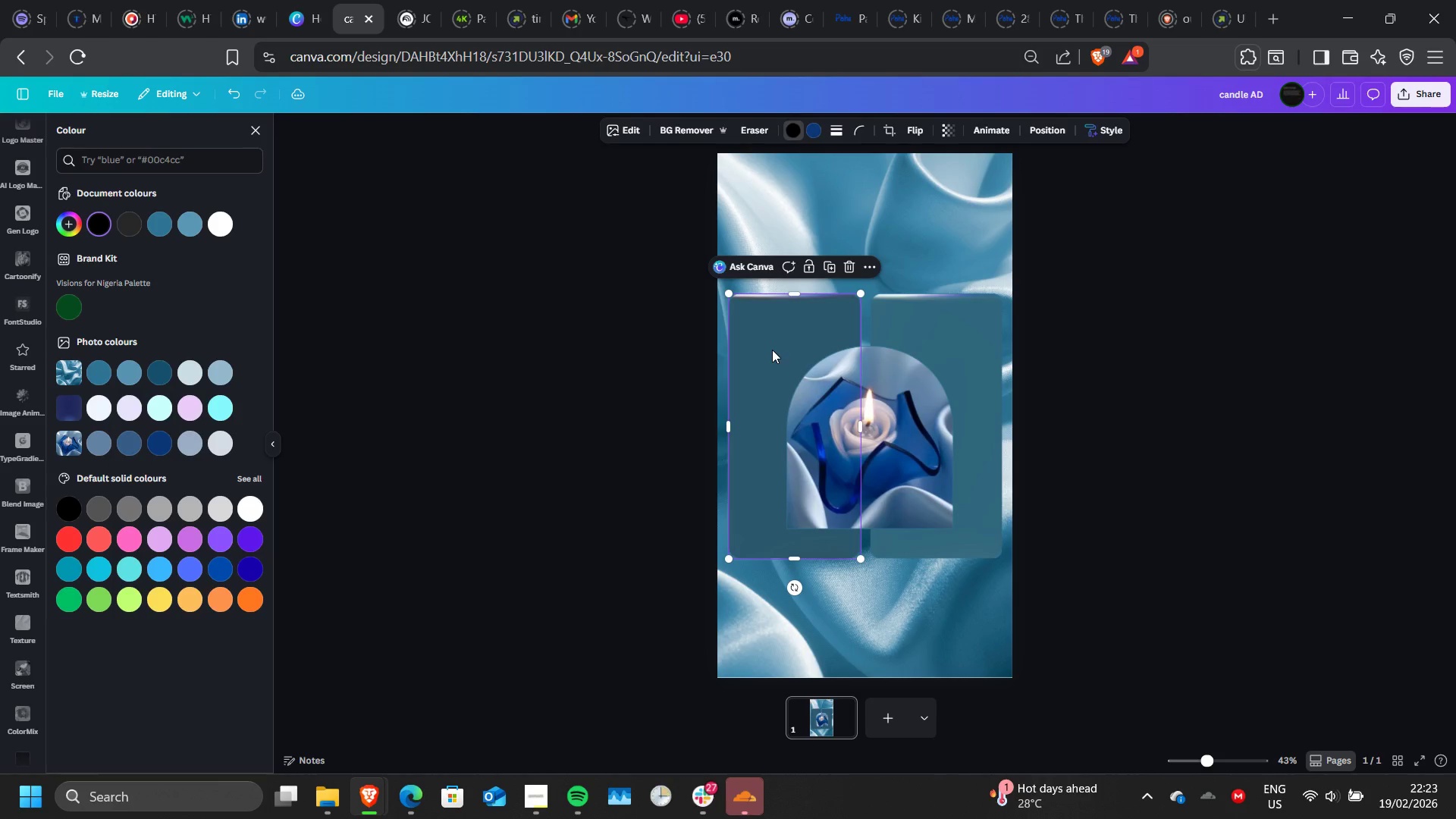 
key(Delete)
 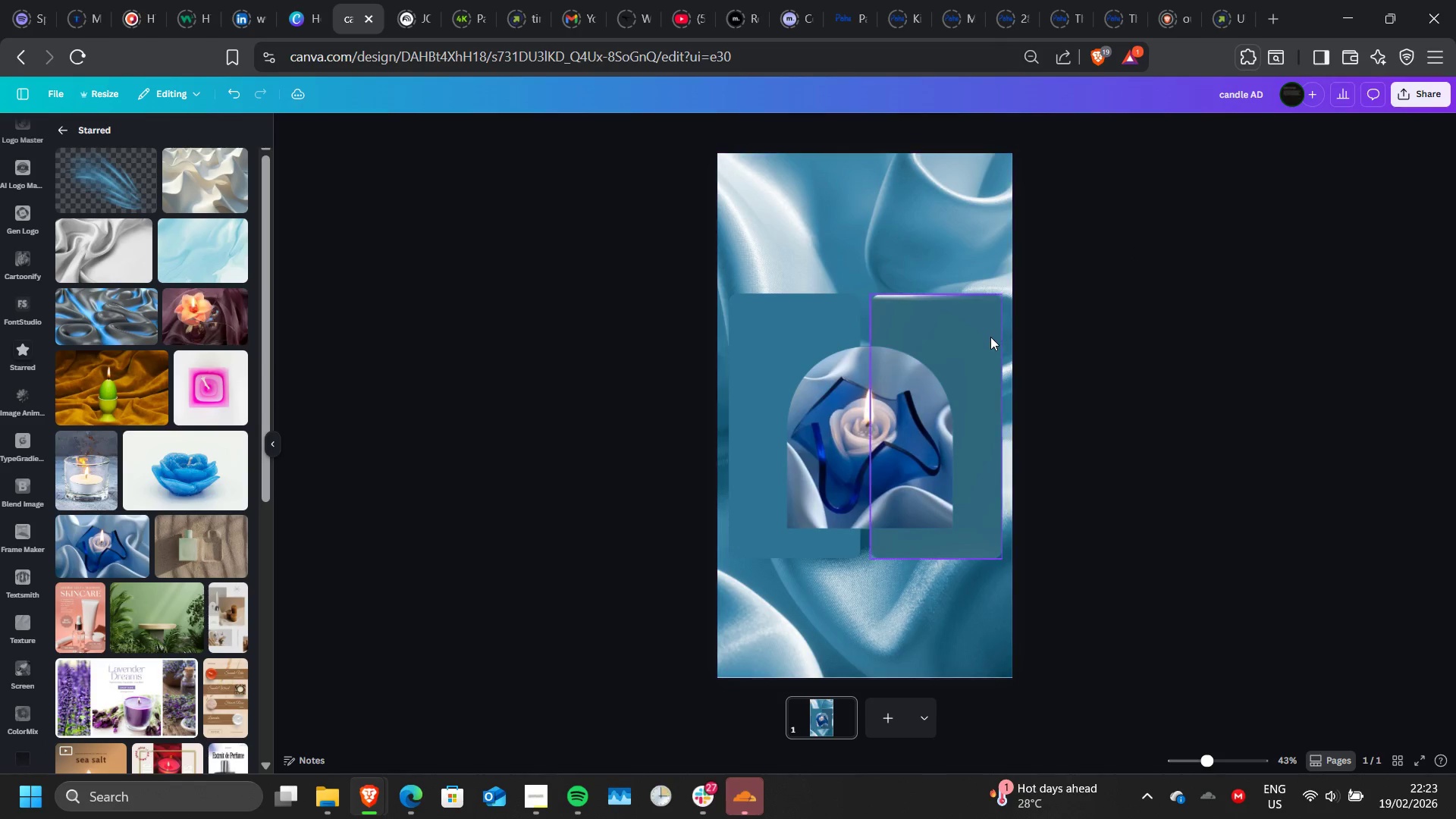 
left_click([974, 339])
 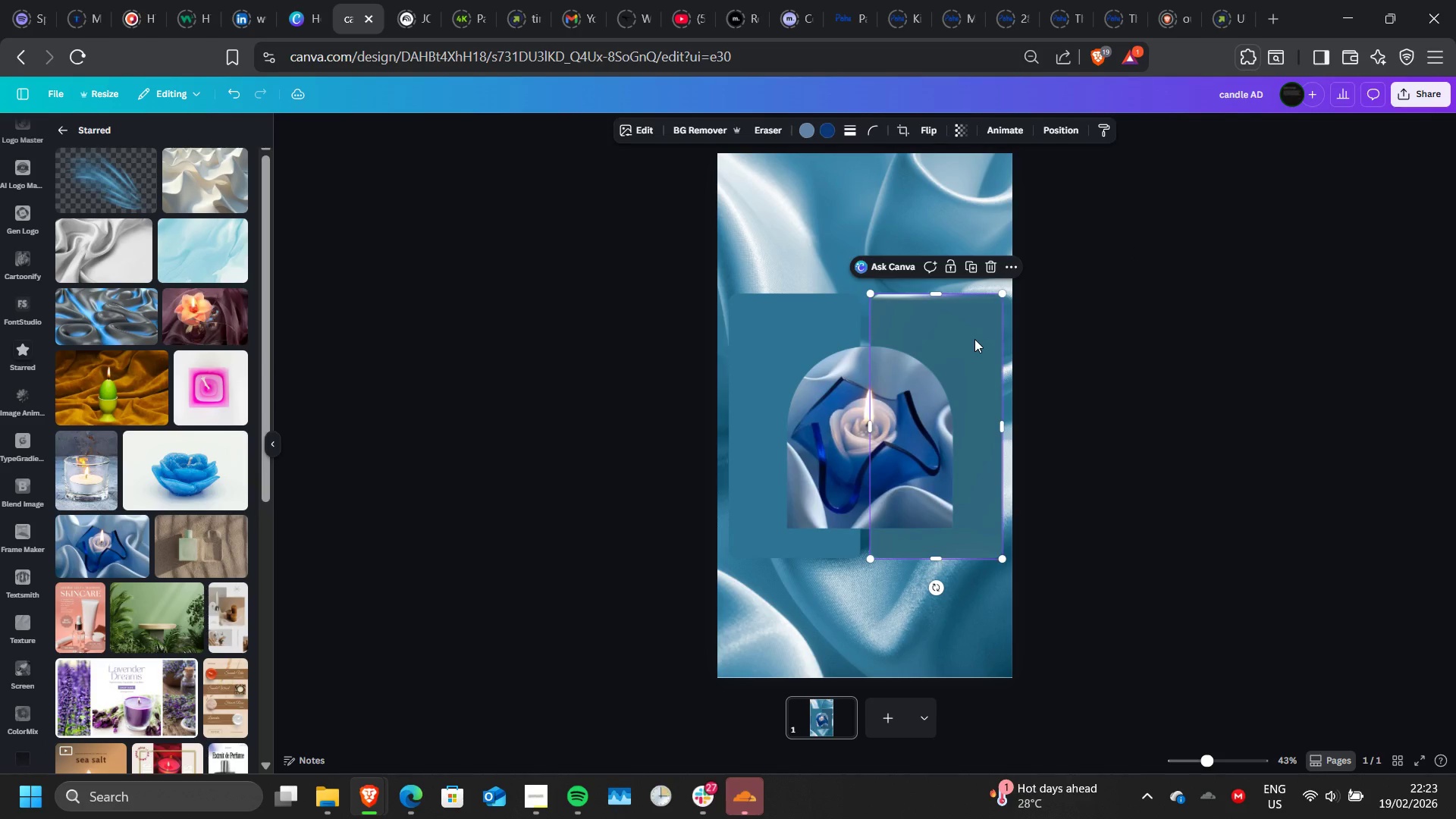 
key(Delete)
 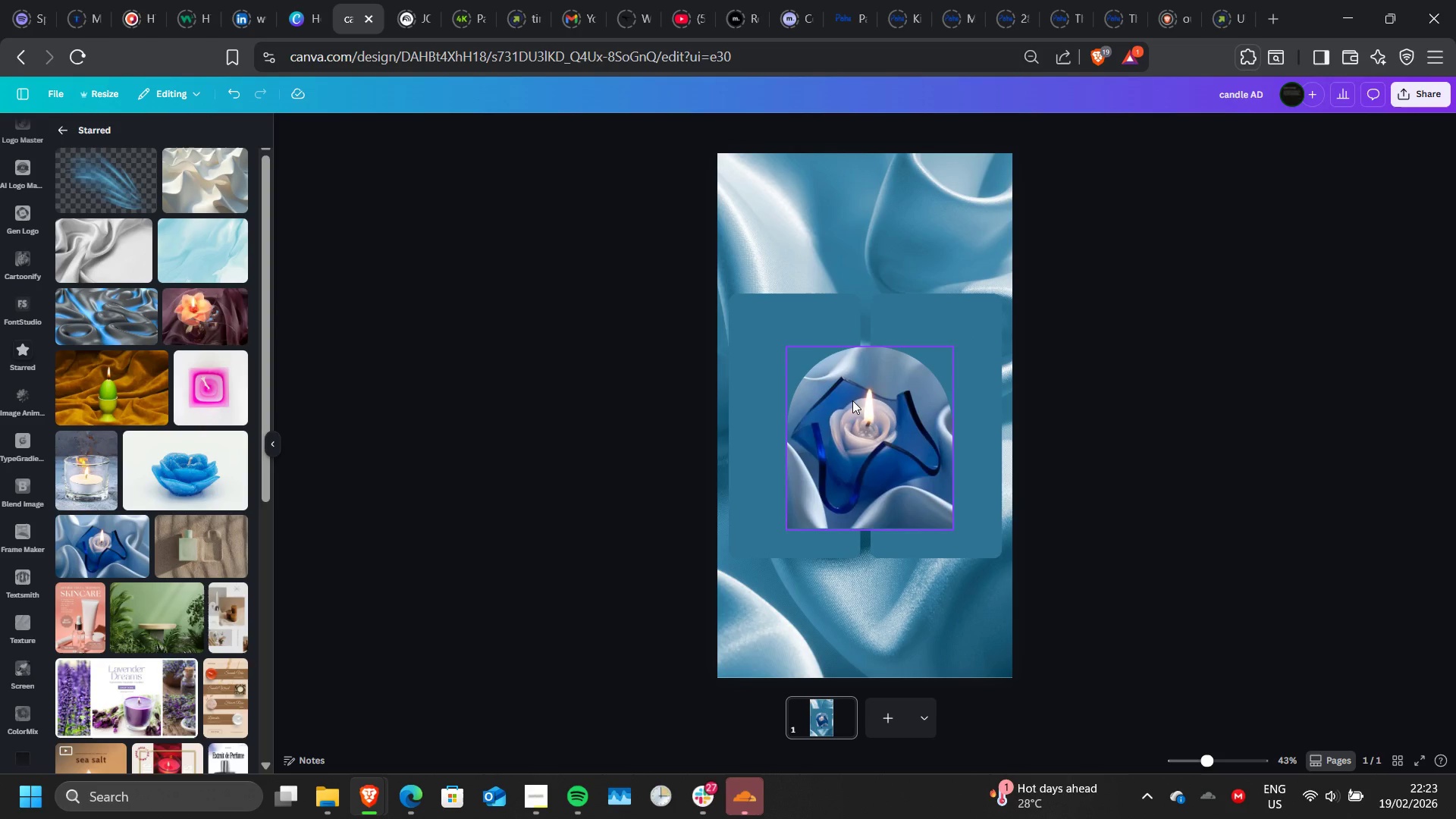 
left_click([852, 400])
 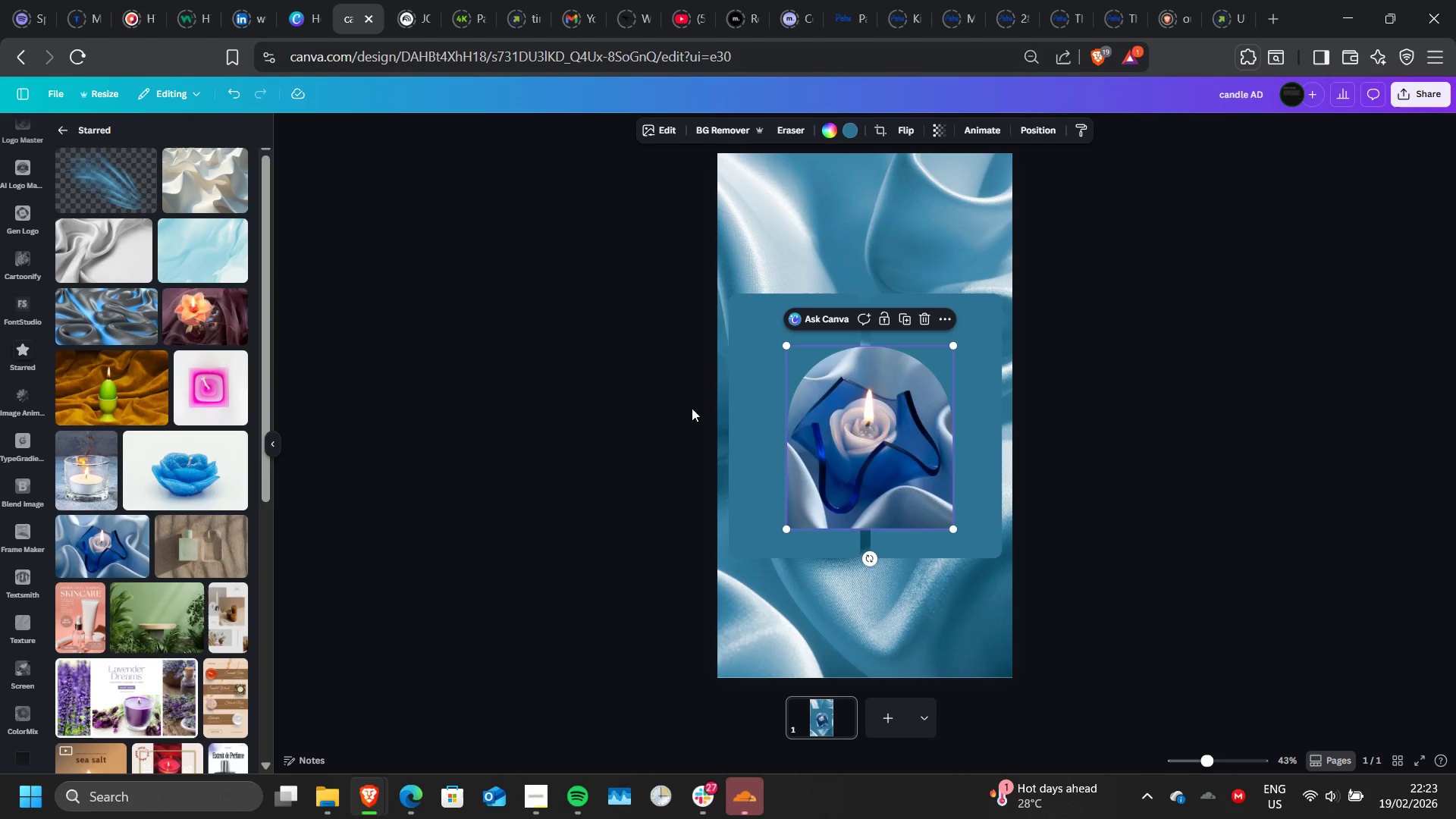 
left_click([730, 384])
 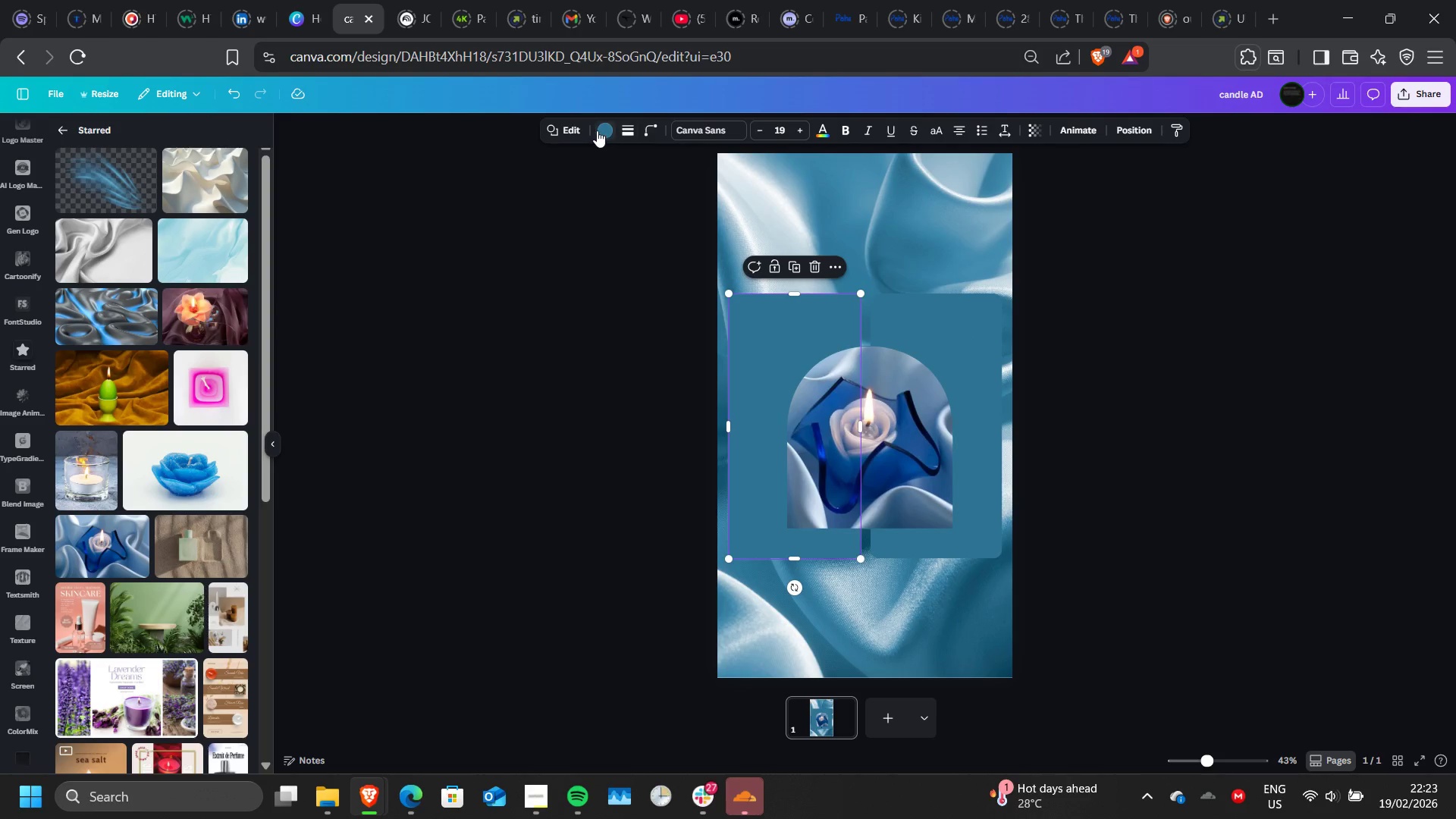 
left_click([597, 130])
 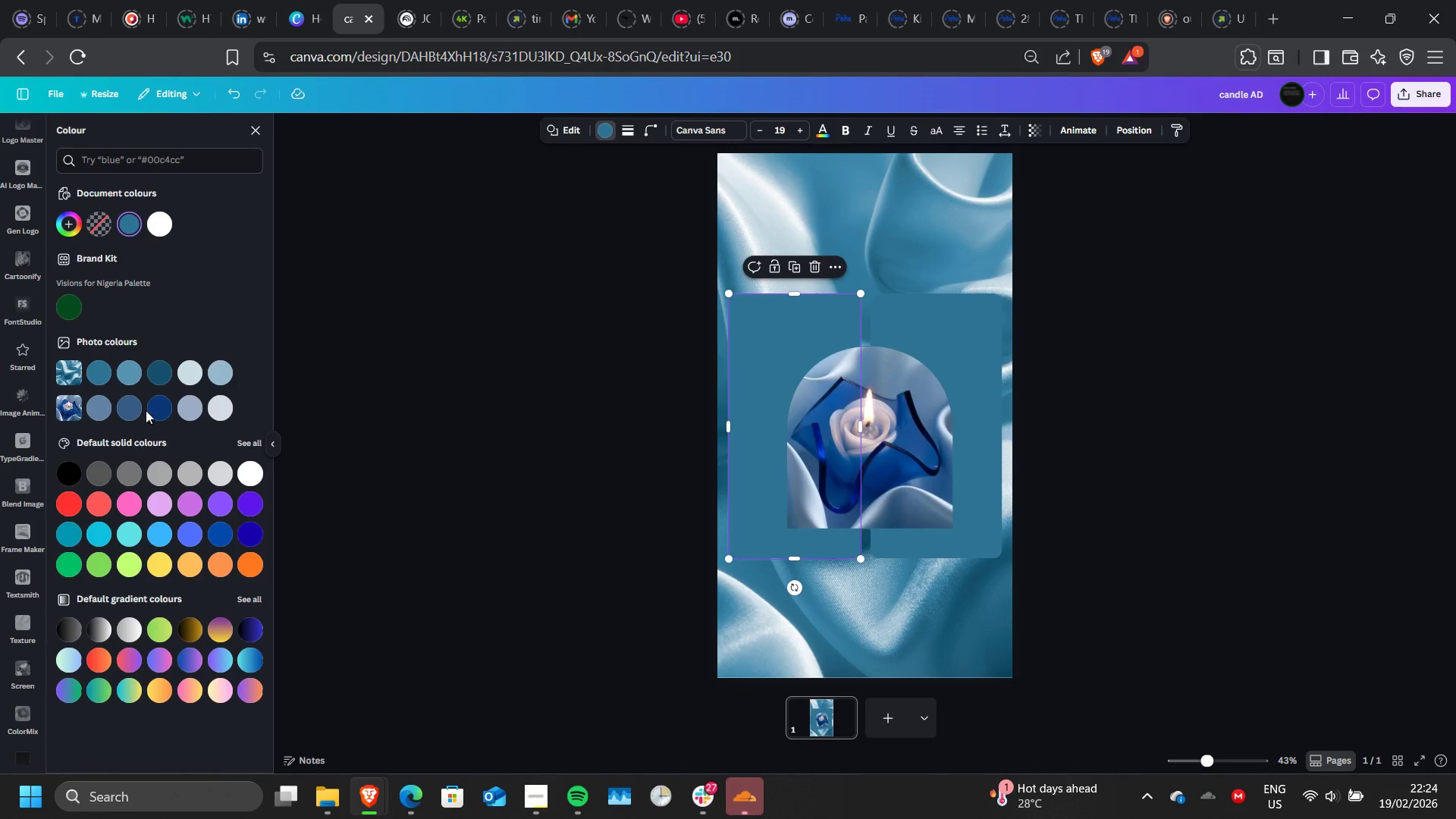 
left_click([147, 409])
 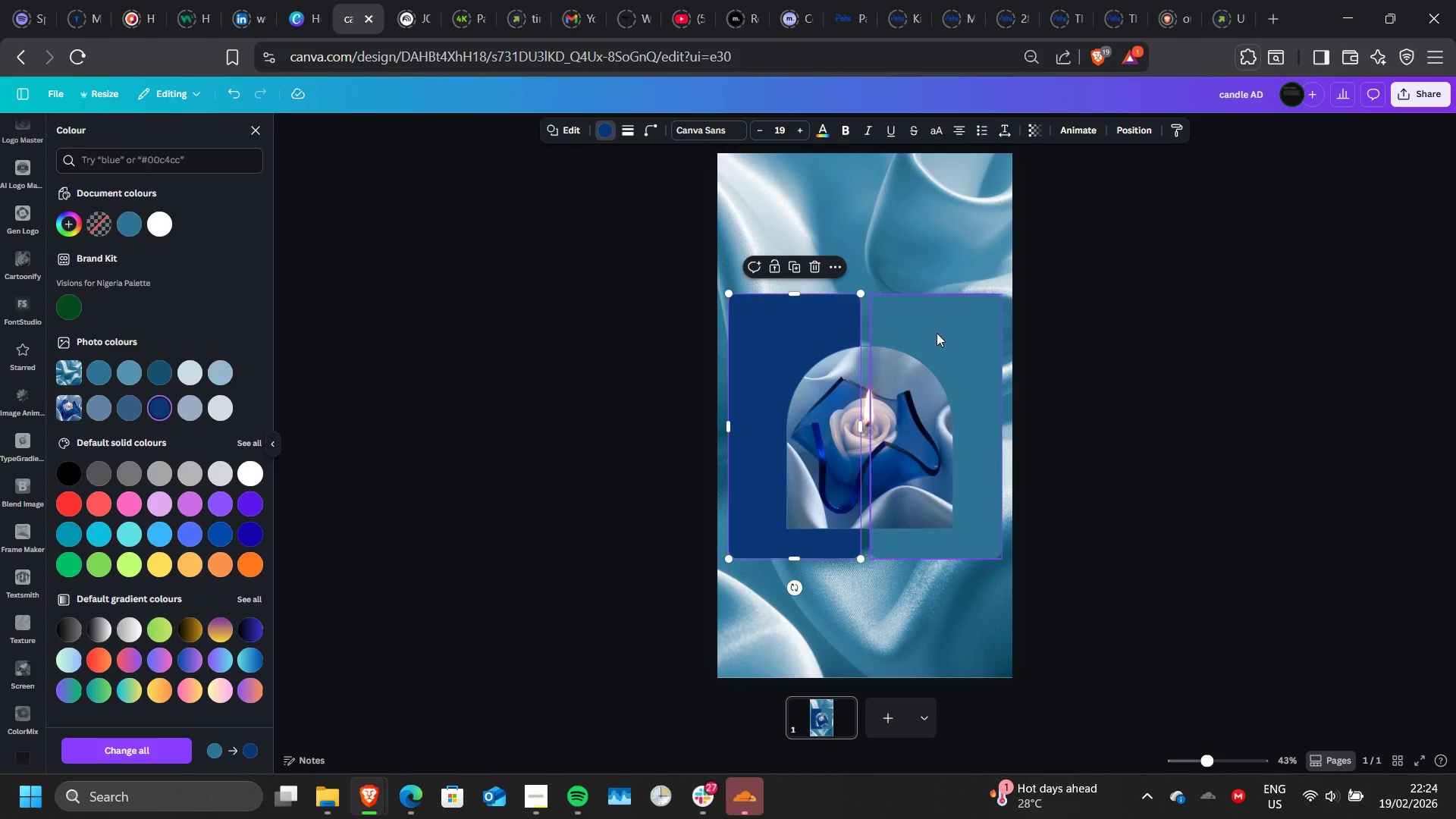 
left_click([948, 327])
 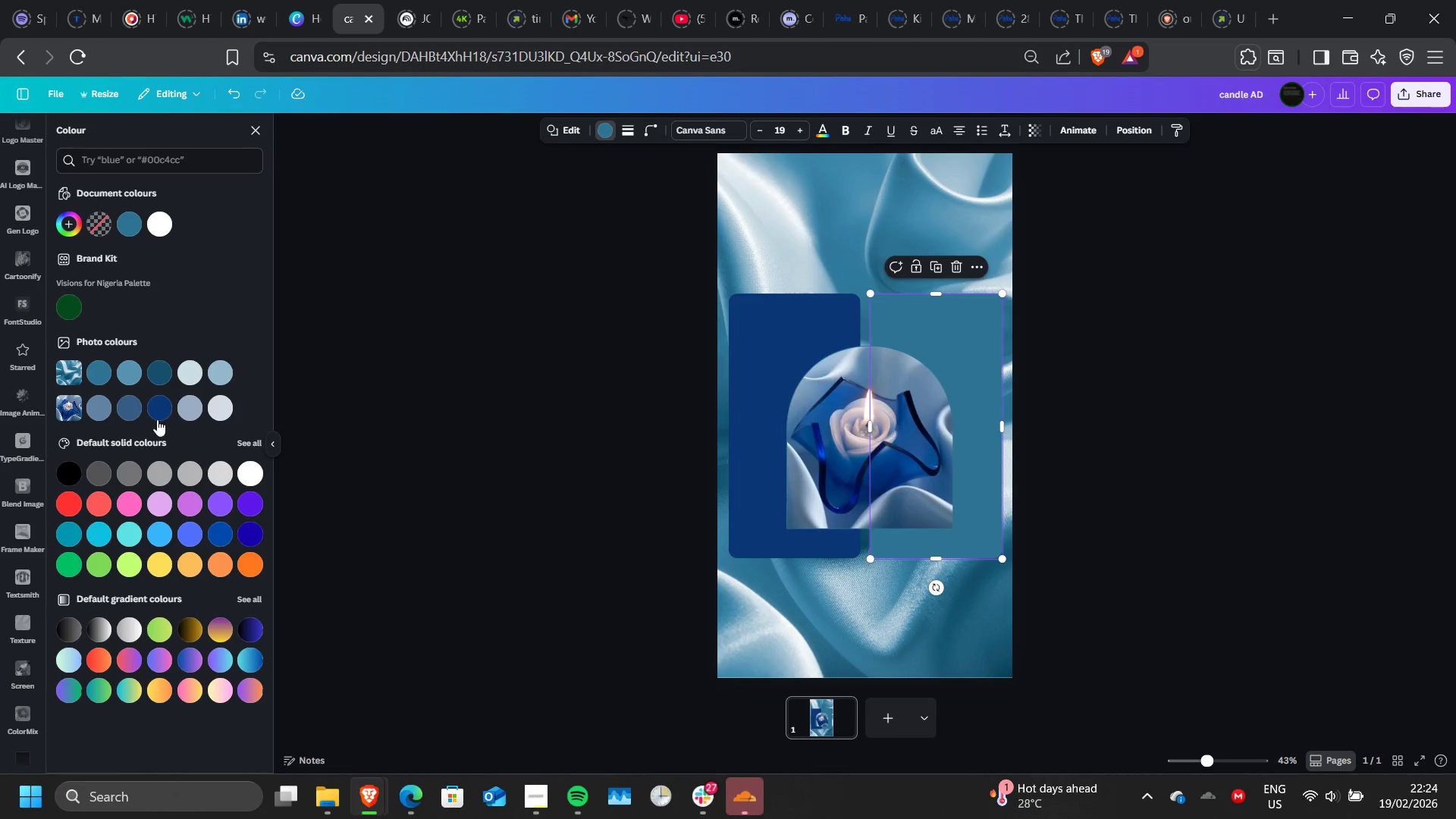 
left_click([122, 415])
 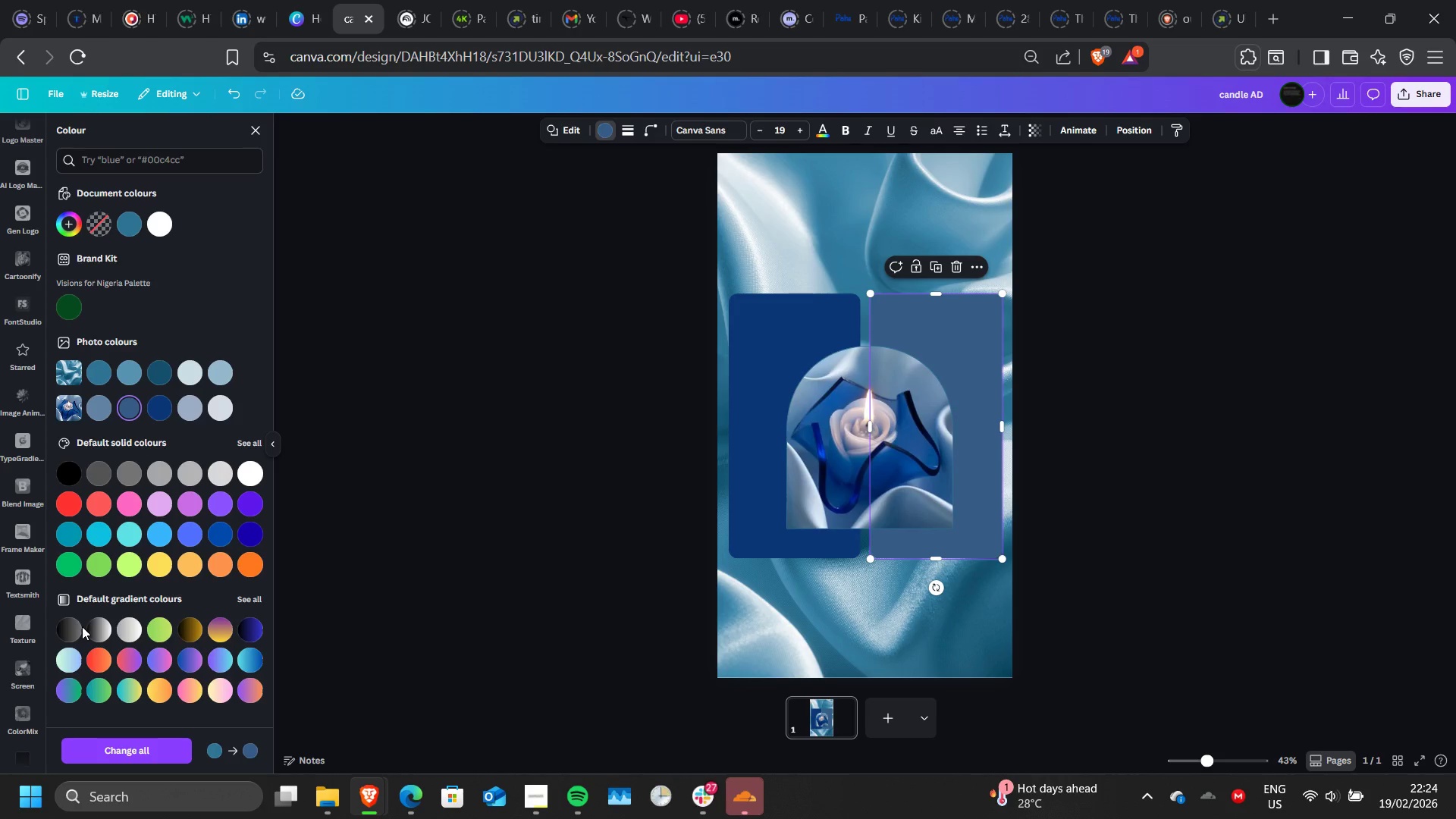 
wait(14.6)
 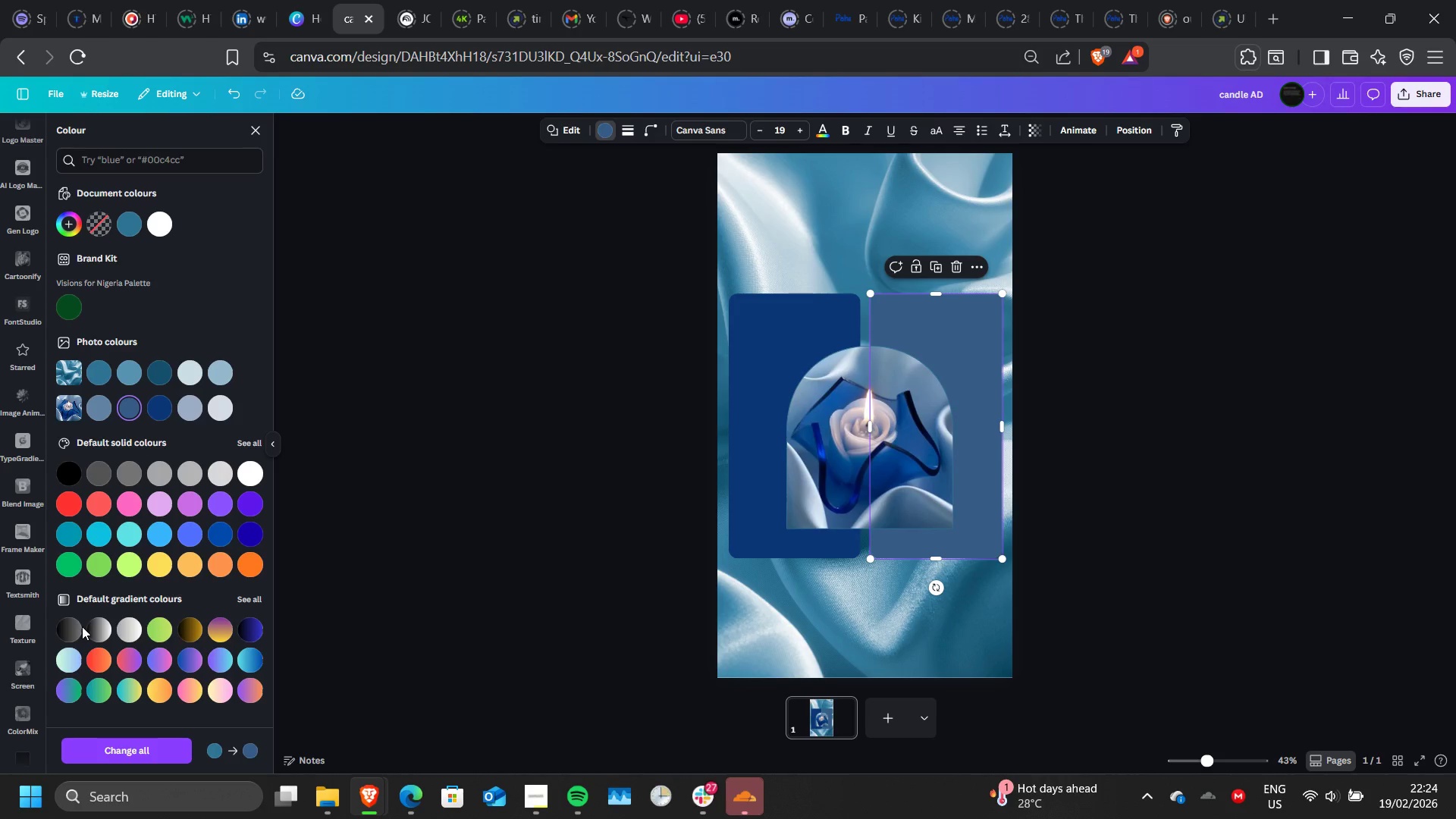 
mouse_move([74, 619])
 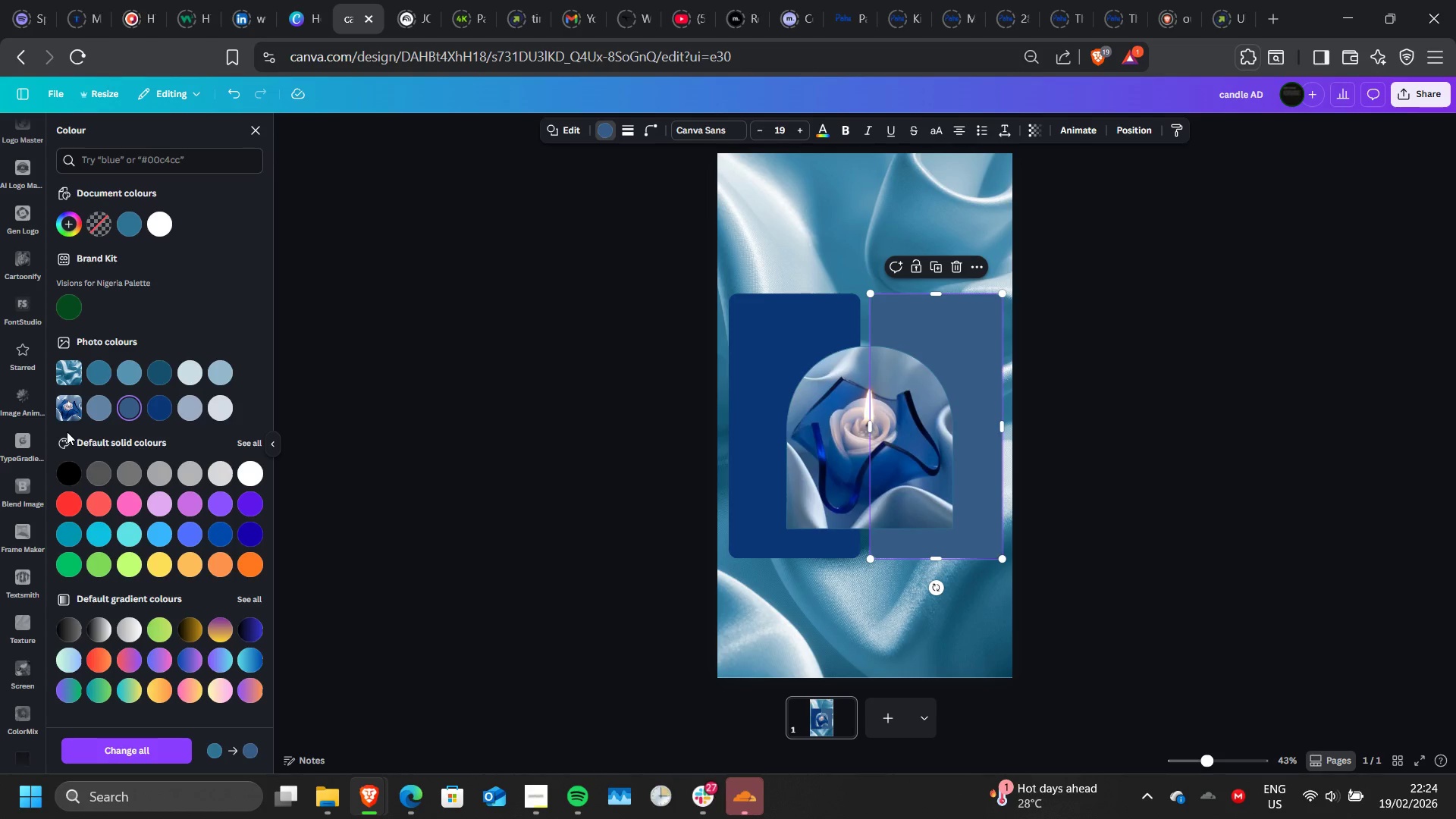 
wait(16.85)
 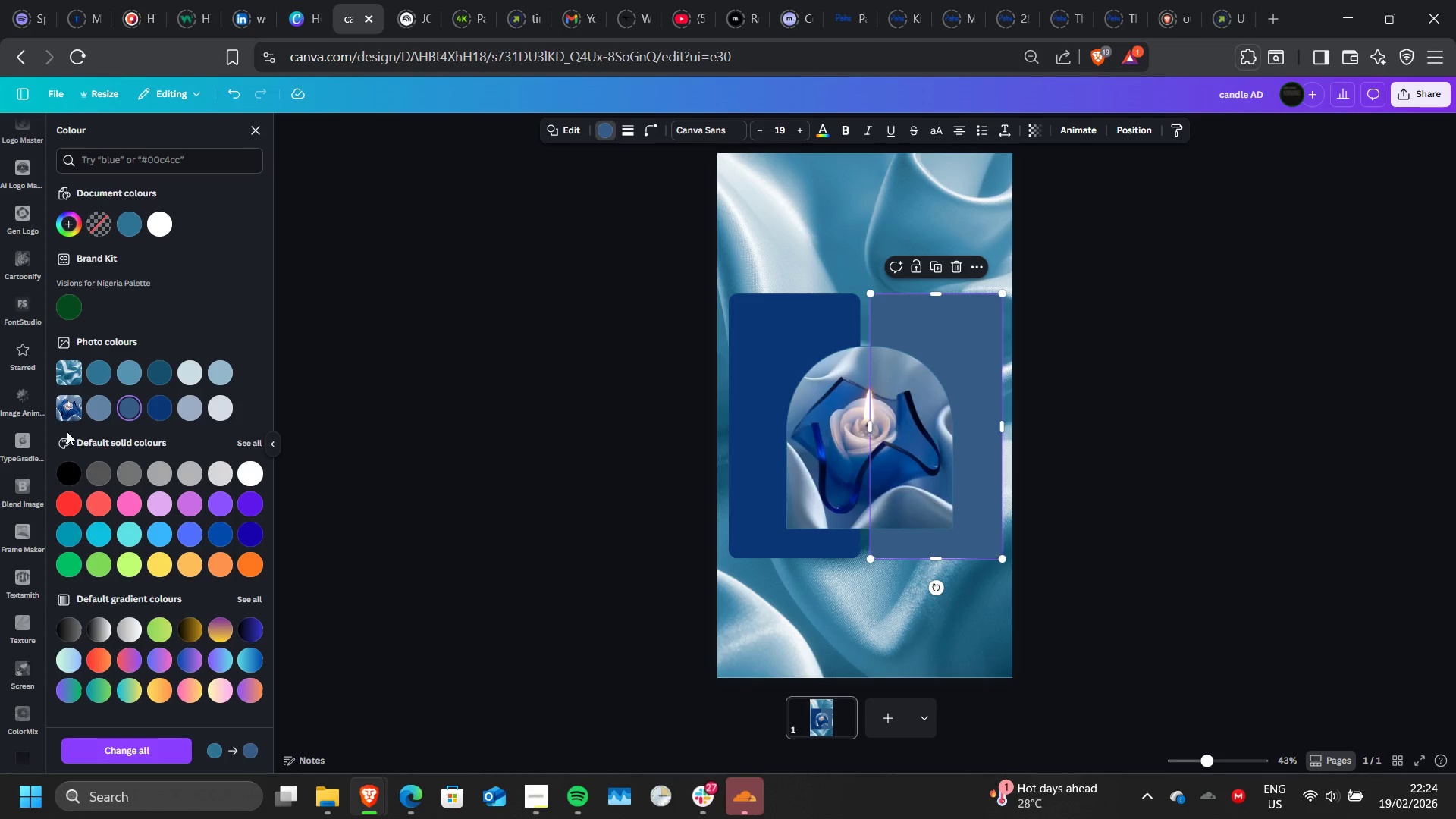 
mouse_move([161, 405])
 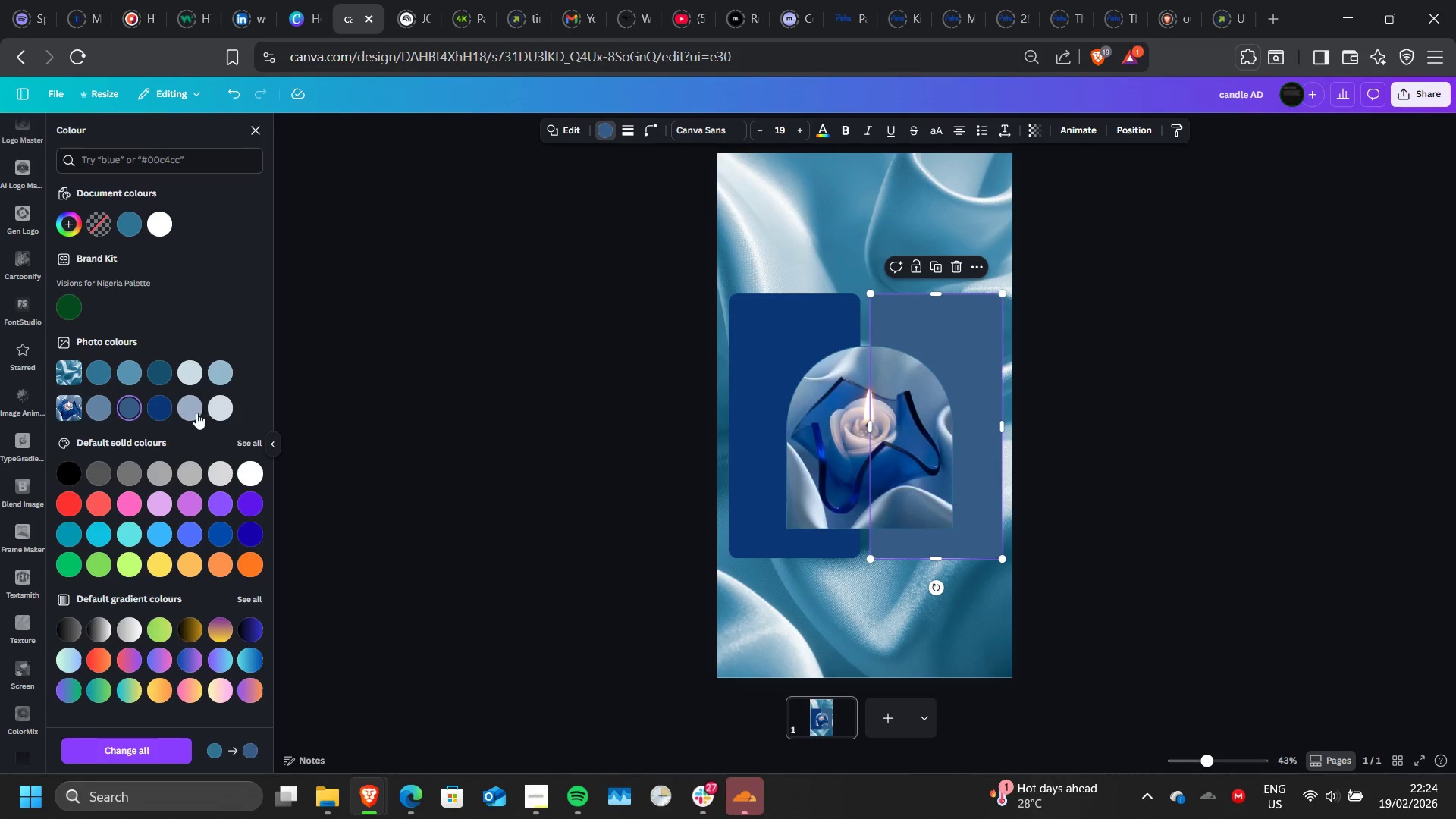 
left_click([196, 413])
 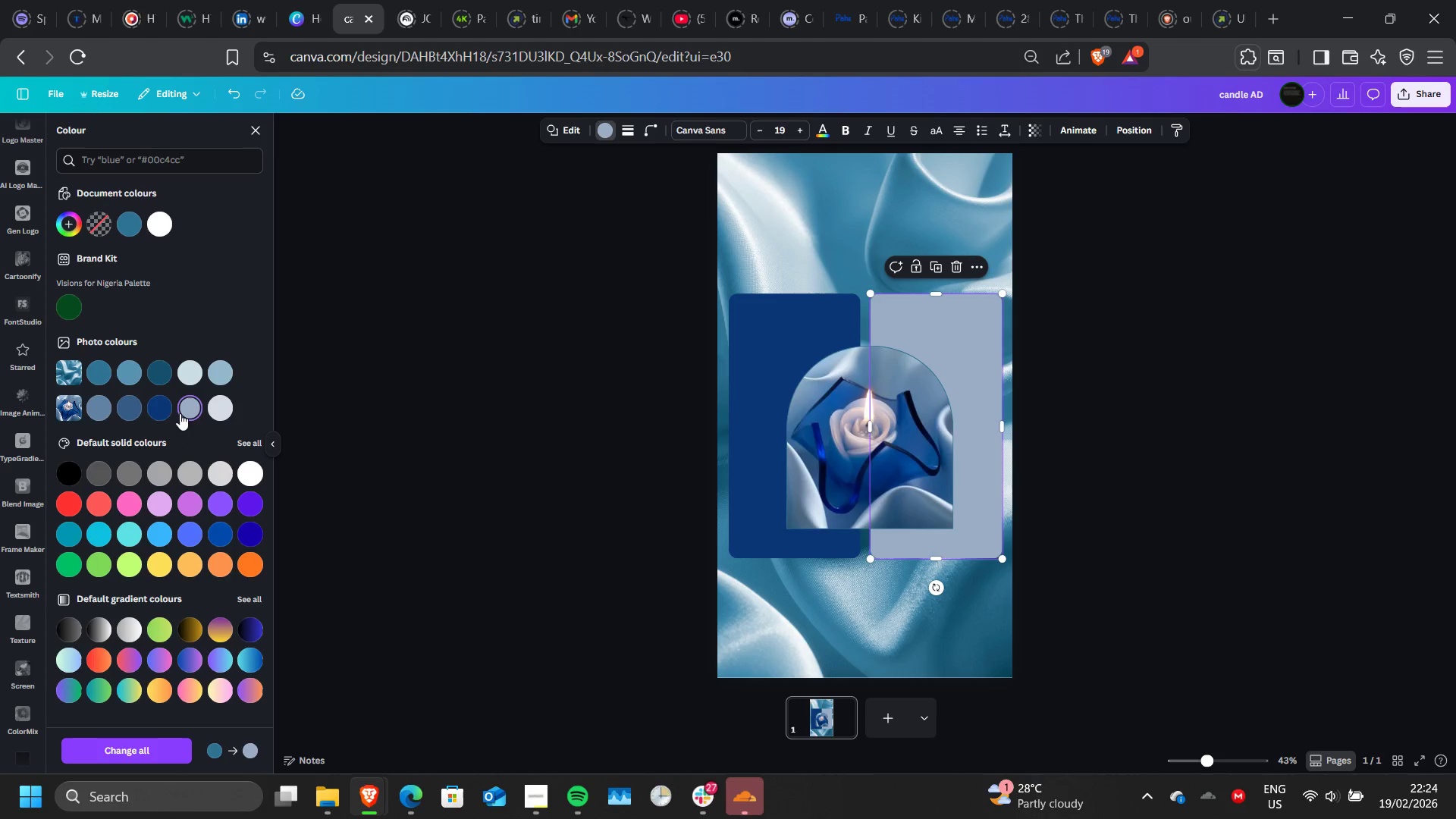 
left_click([164, 412])
 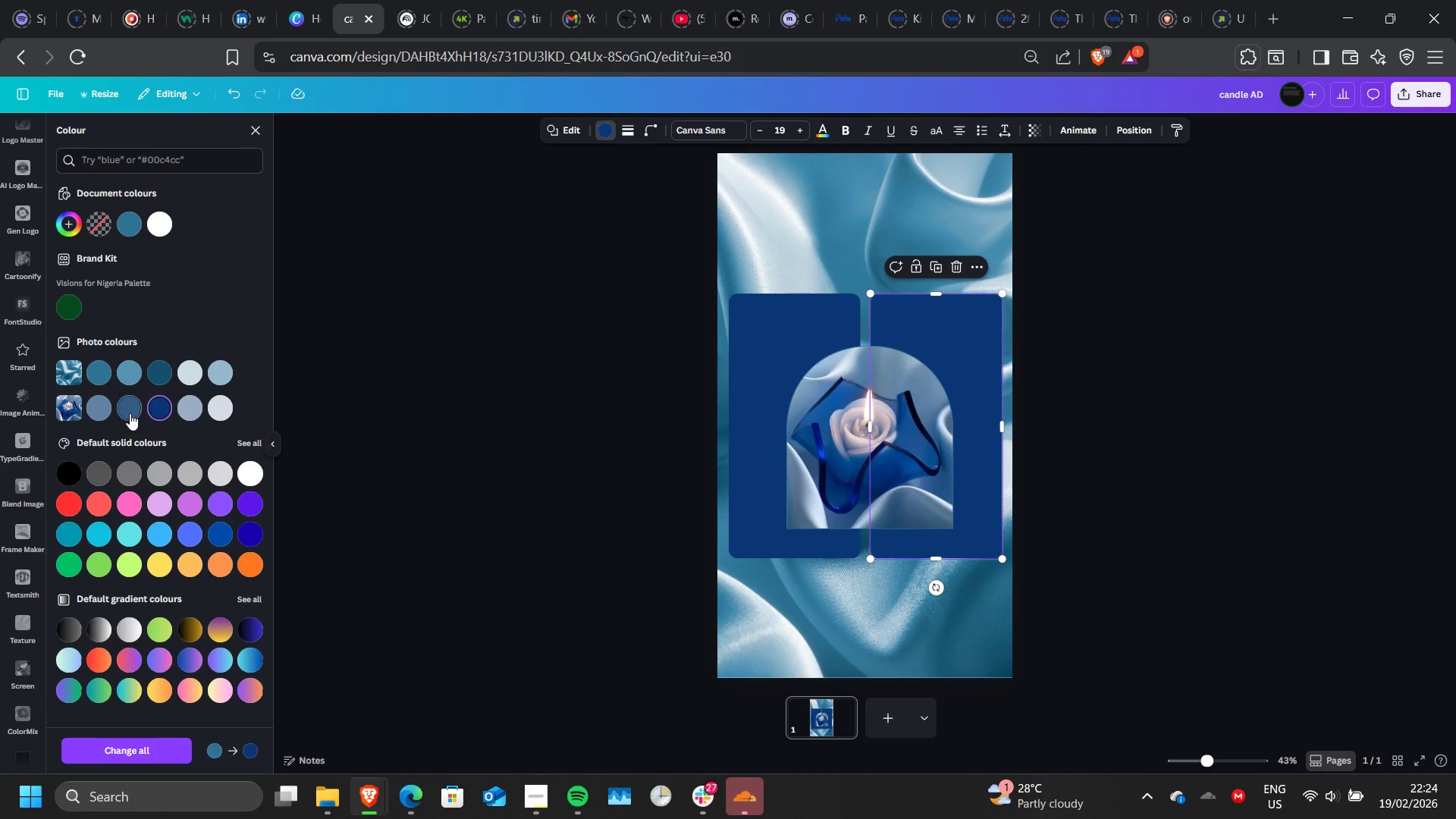 
left_click([130, 413])
 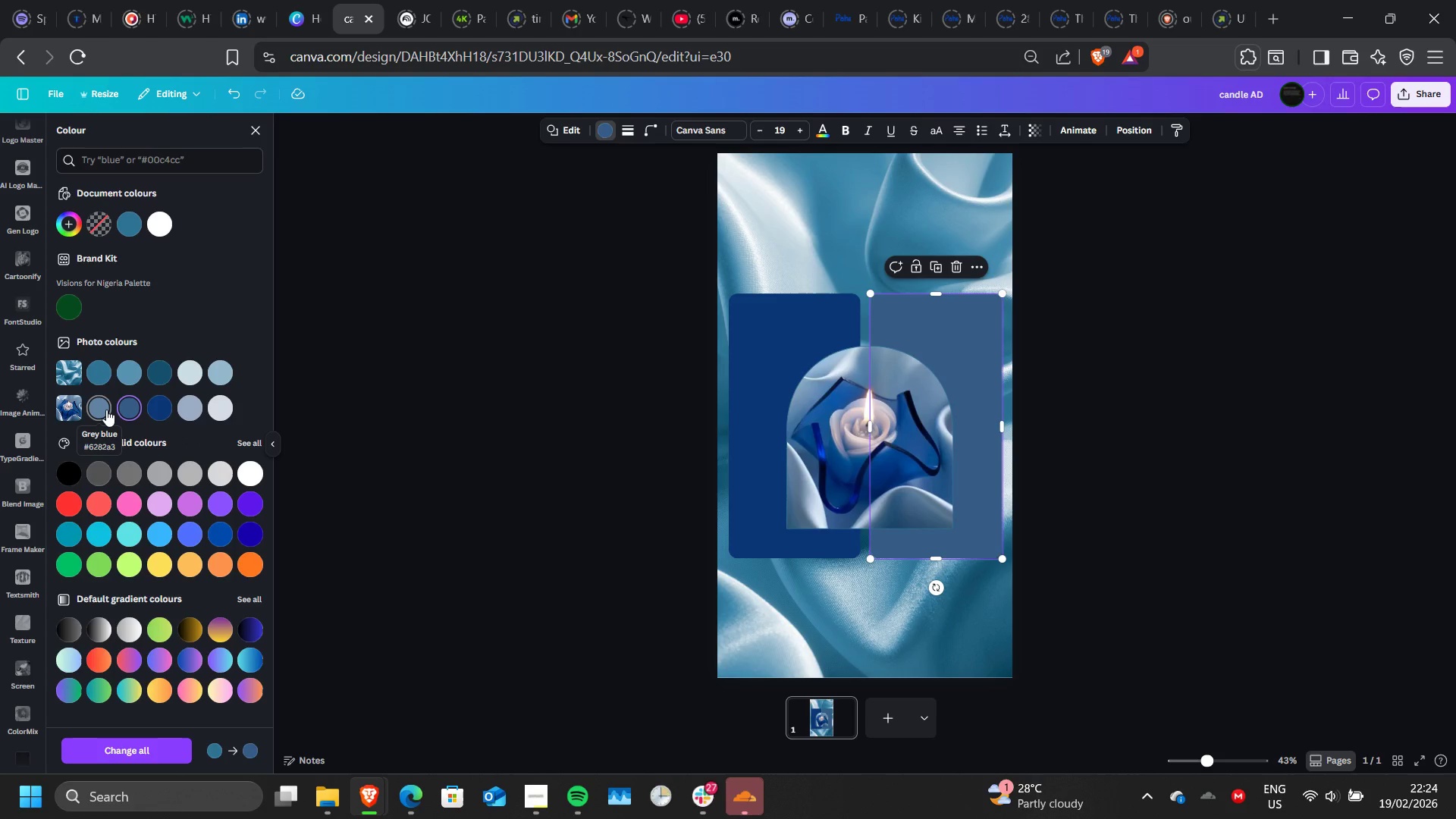 
left_click([106, 410])
 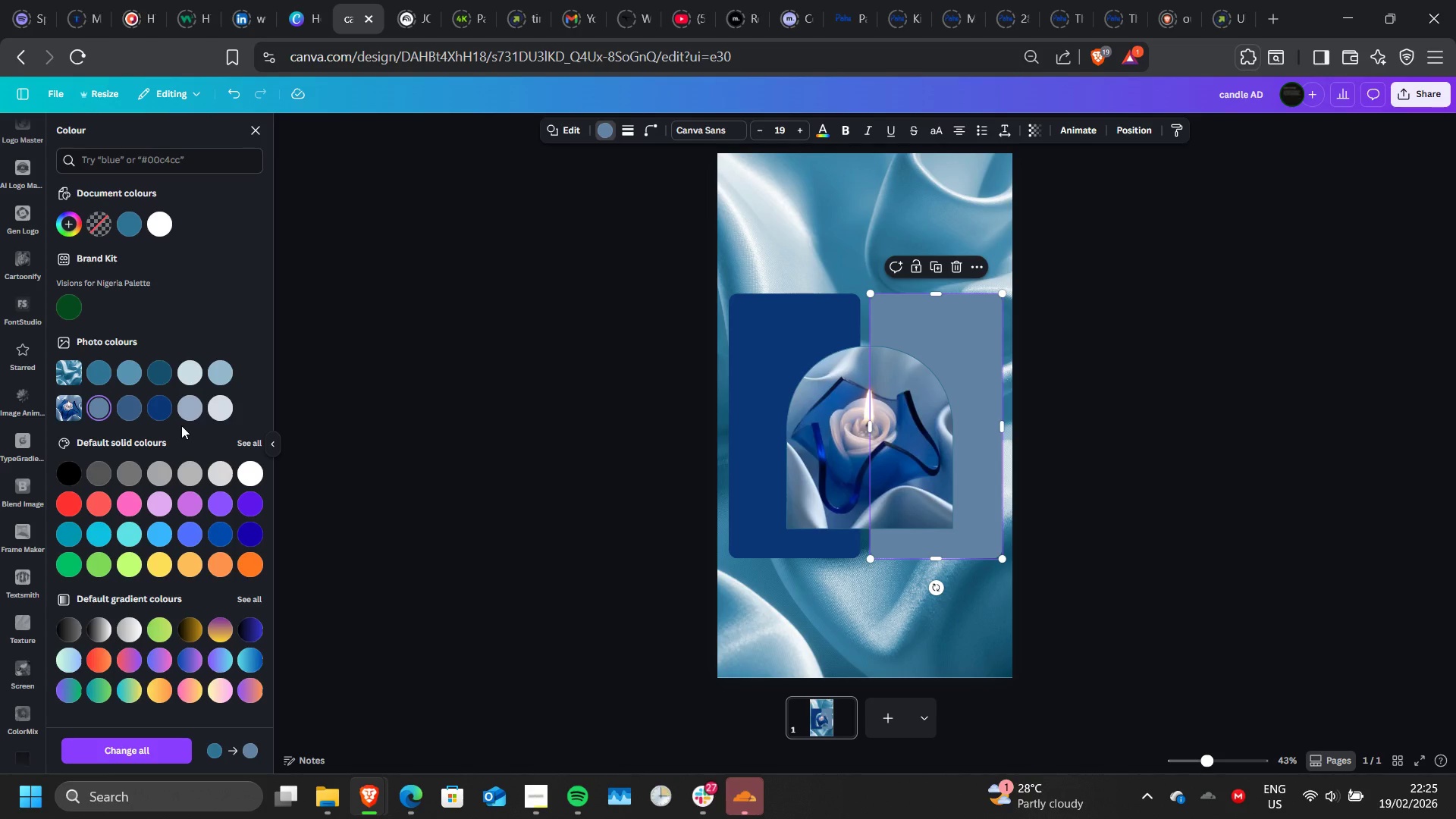 
wait(13.55)
 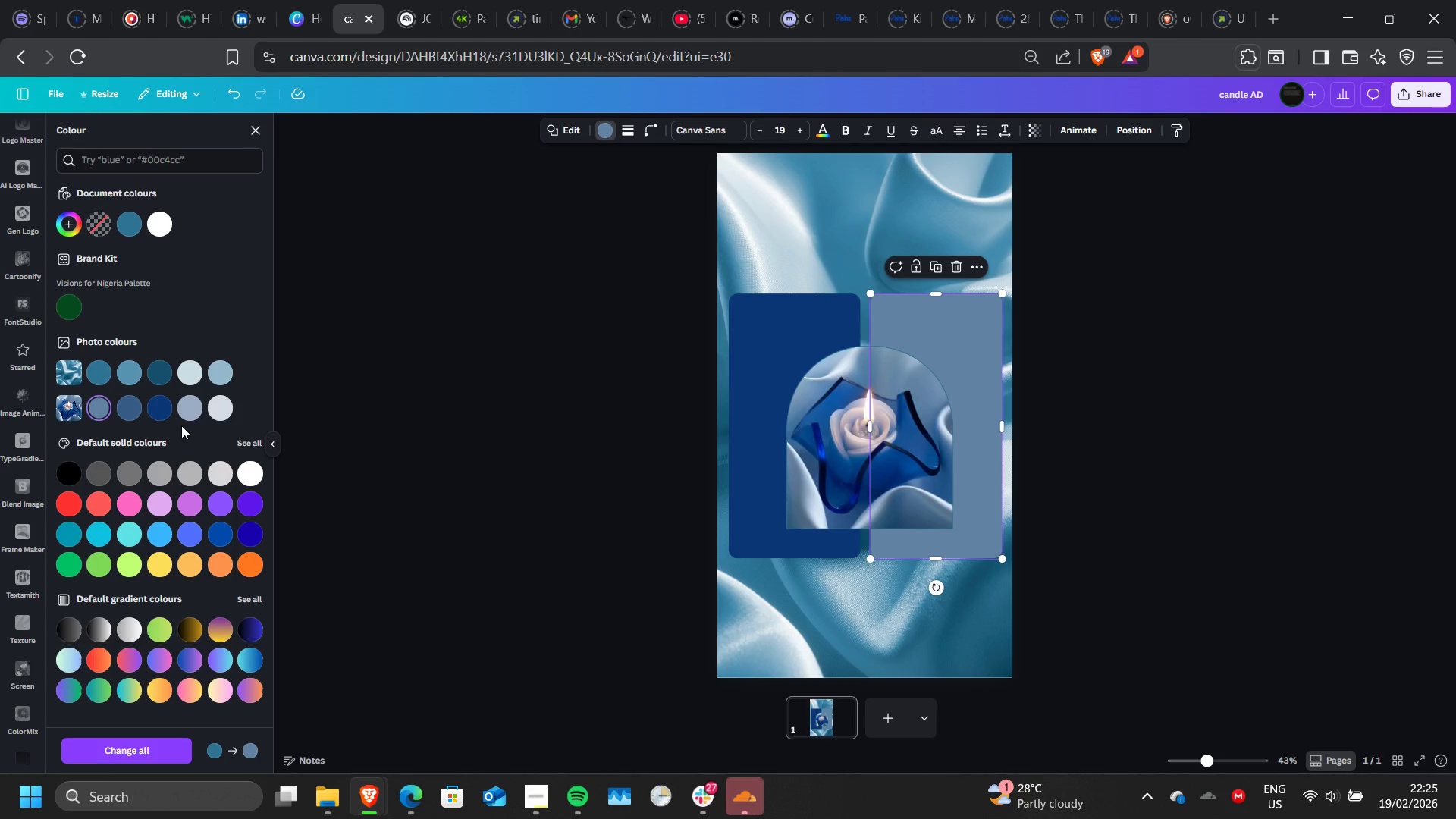 
left_click([767, 337])
 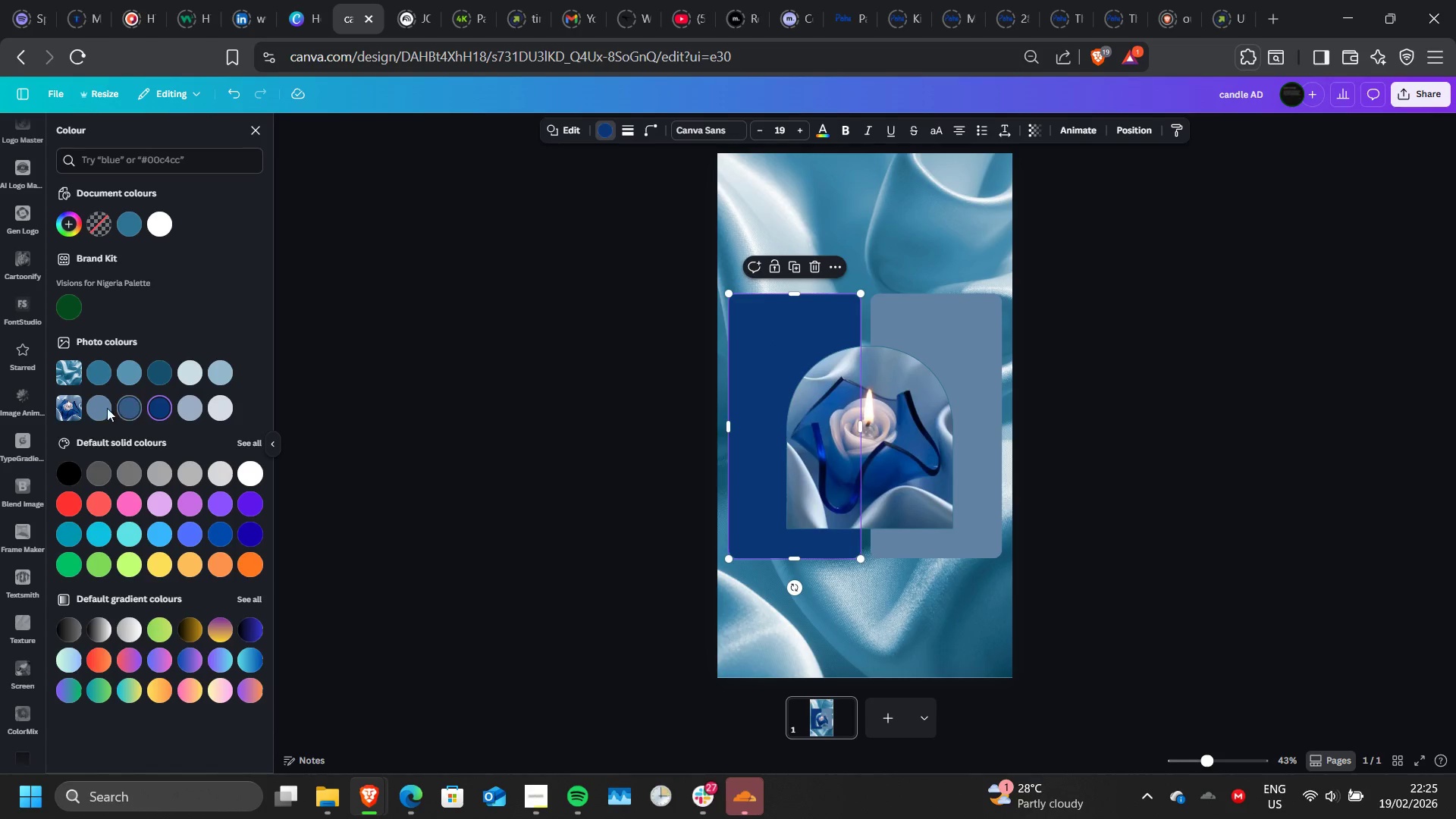 
left_click([99, 408])
 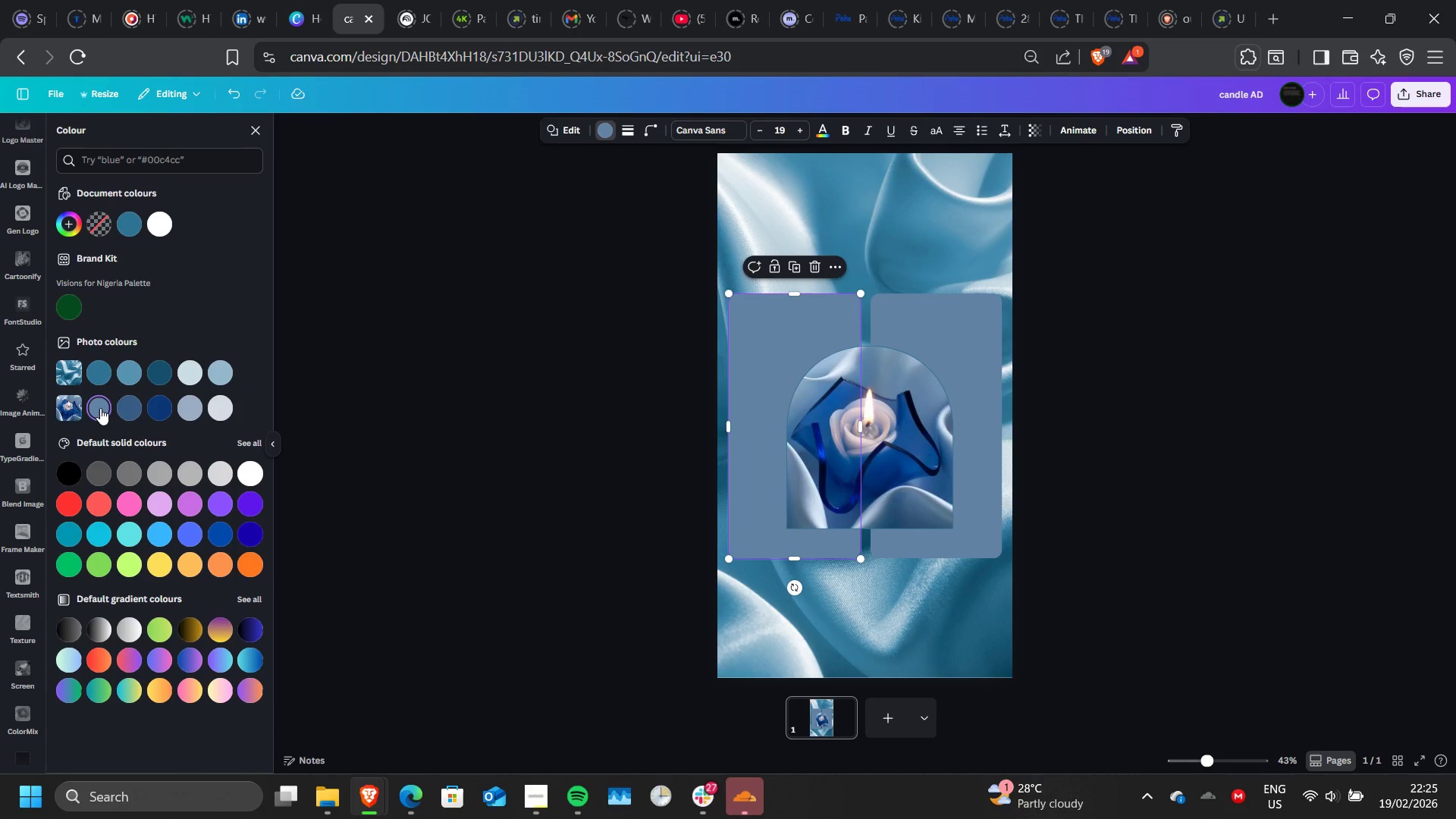 
left_click([162, 408])
 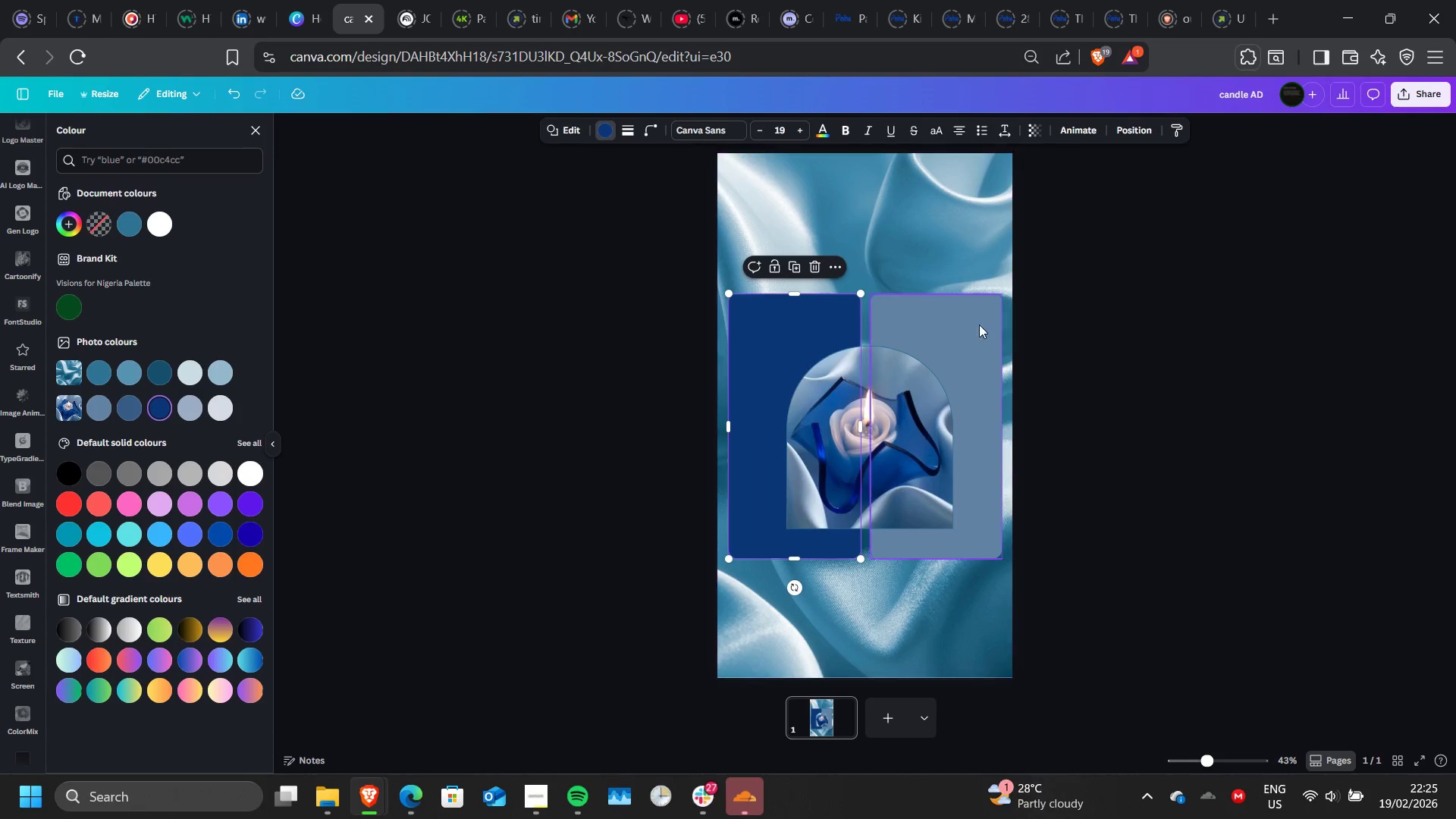 
left_click([973, 328])
 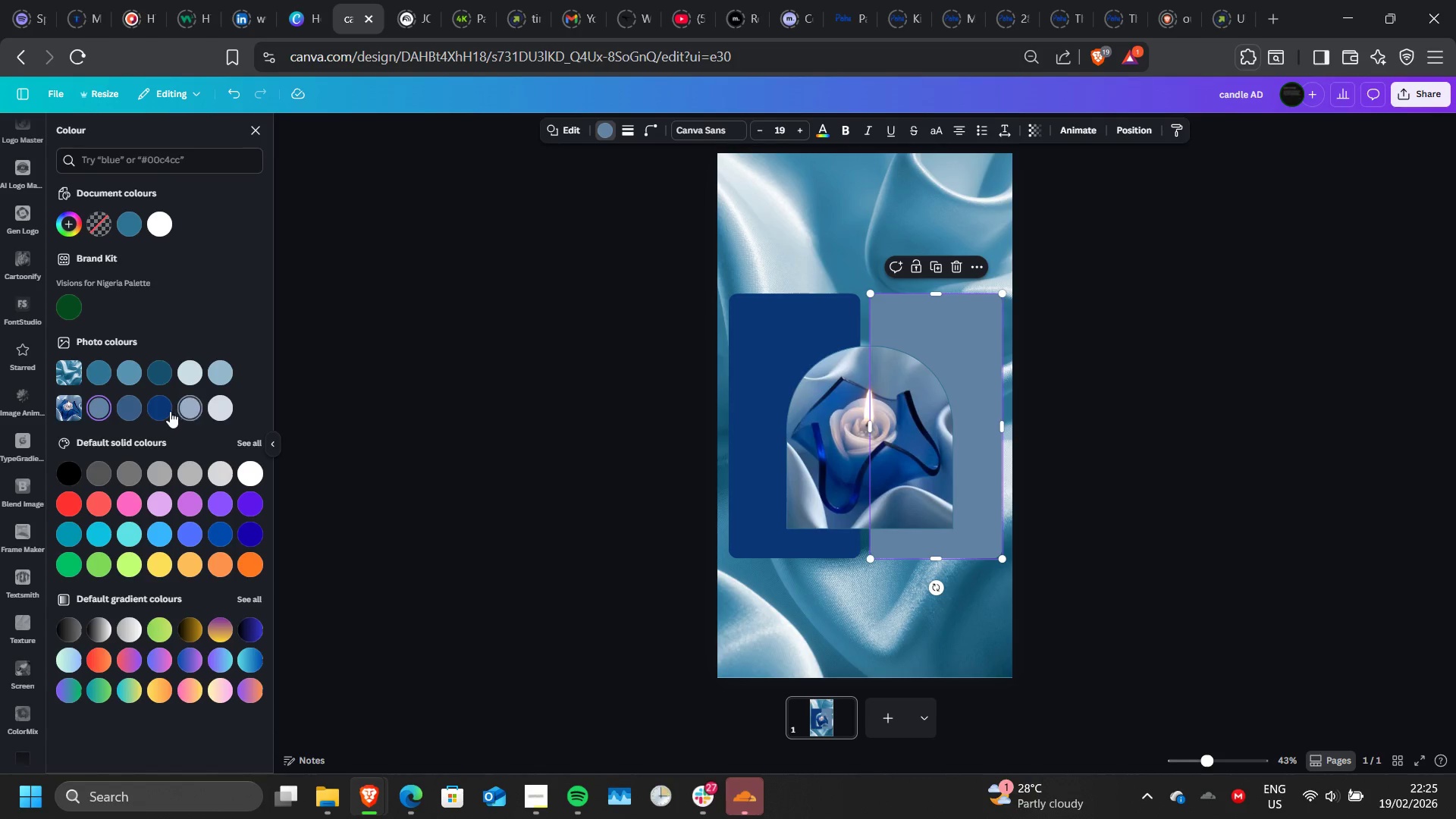 
left_click([166, 410])
 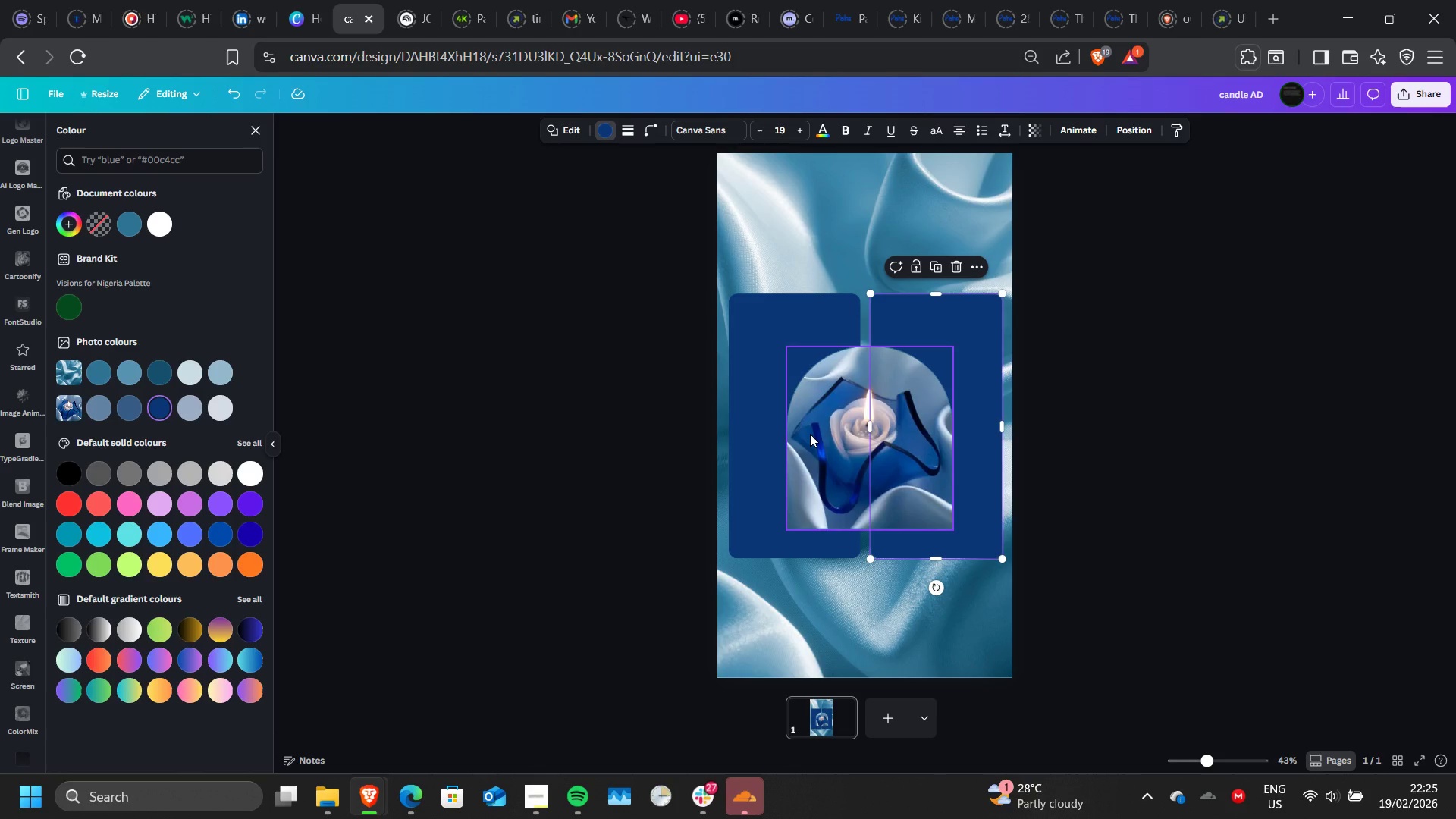 
left_click([810, 434])
 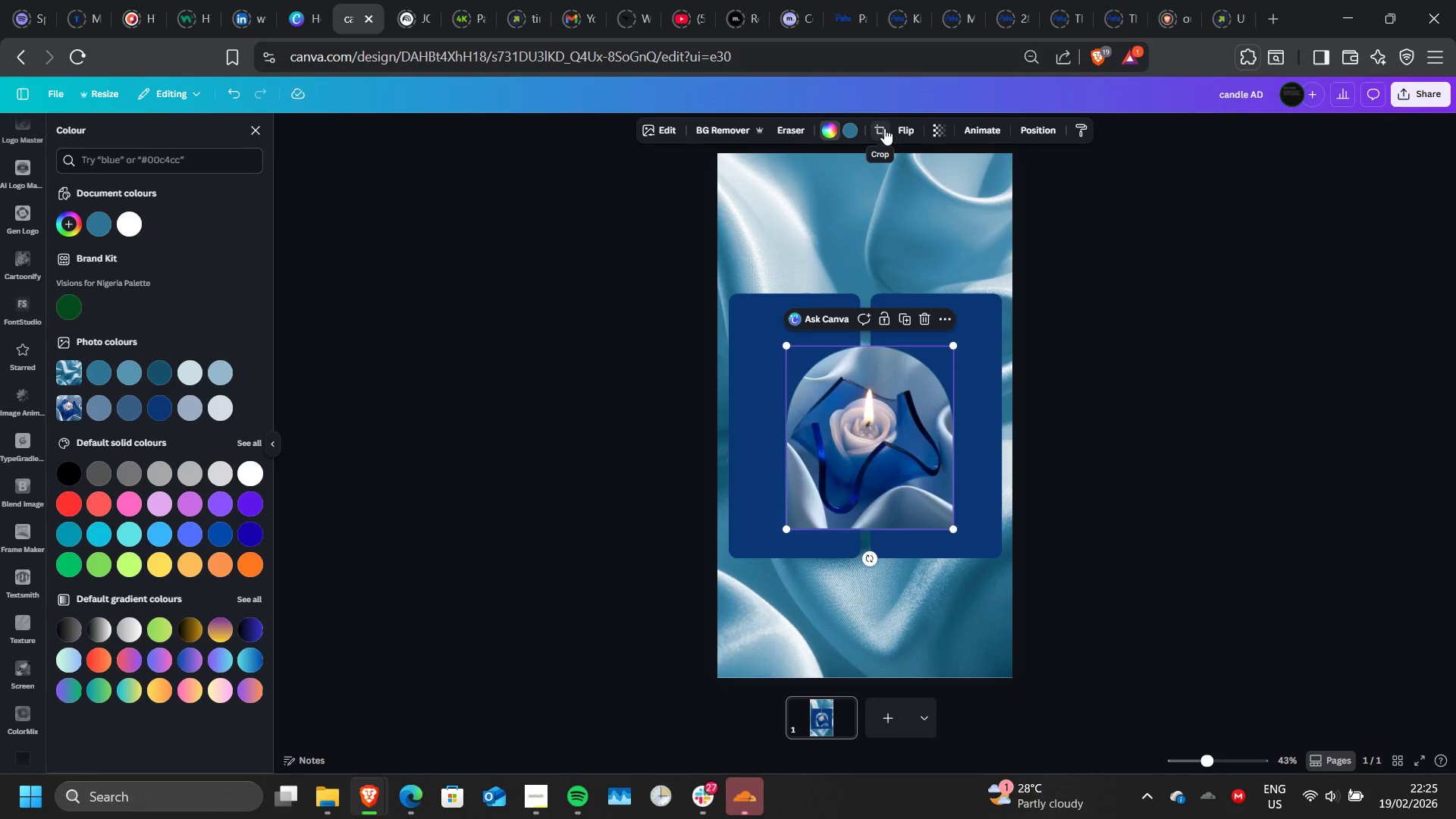 
wait(5.2)
 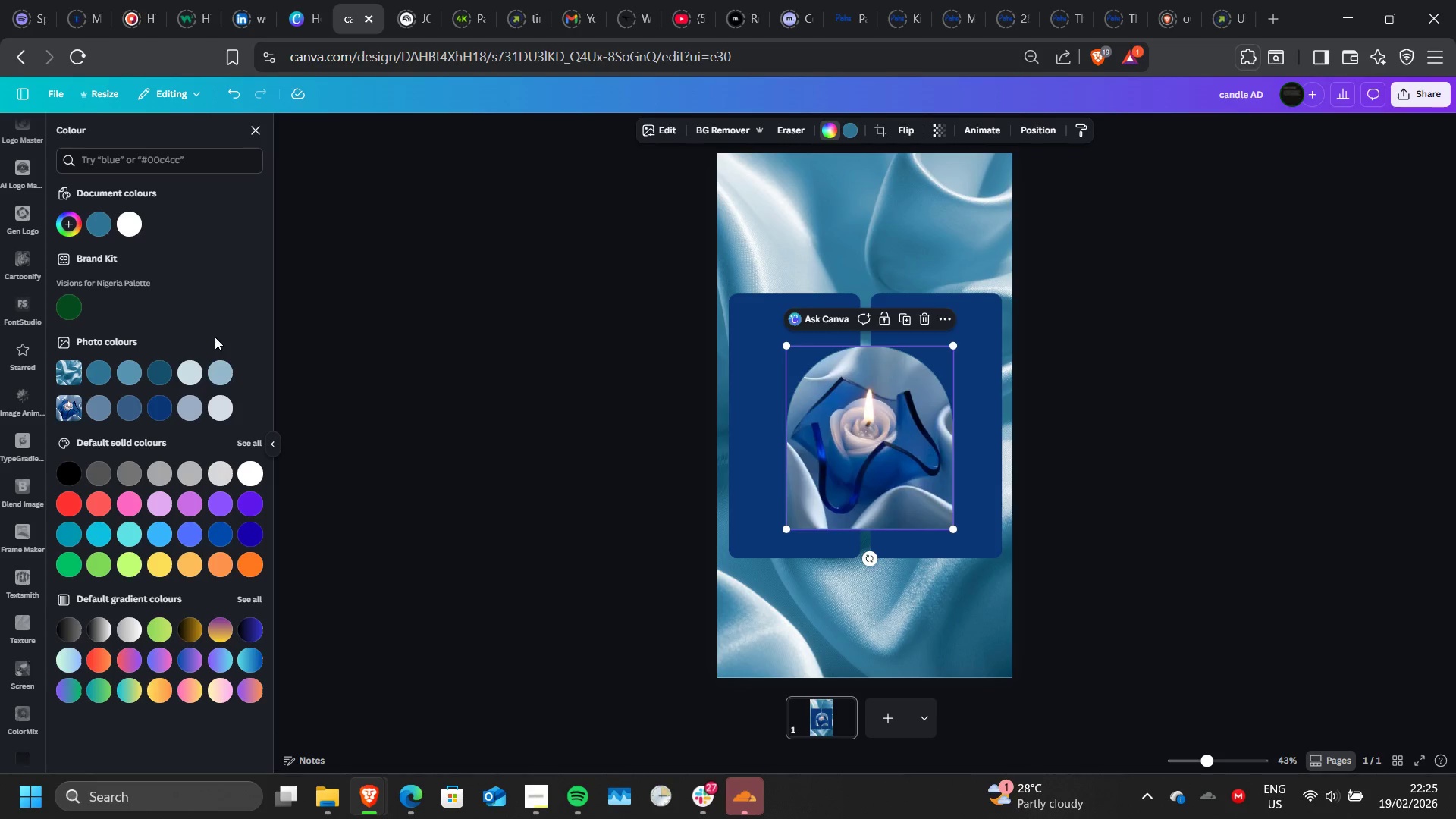 
left_click([879, 128])
 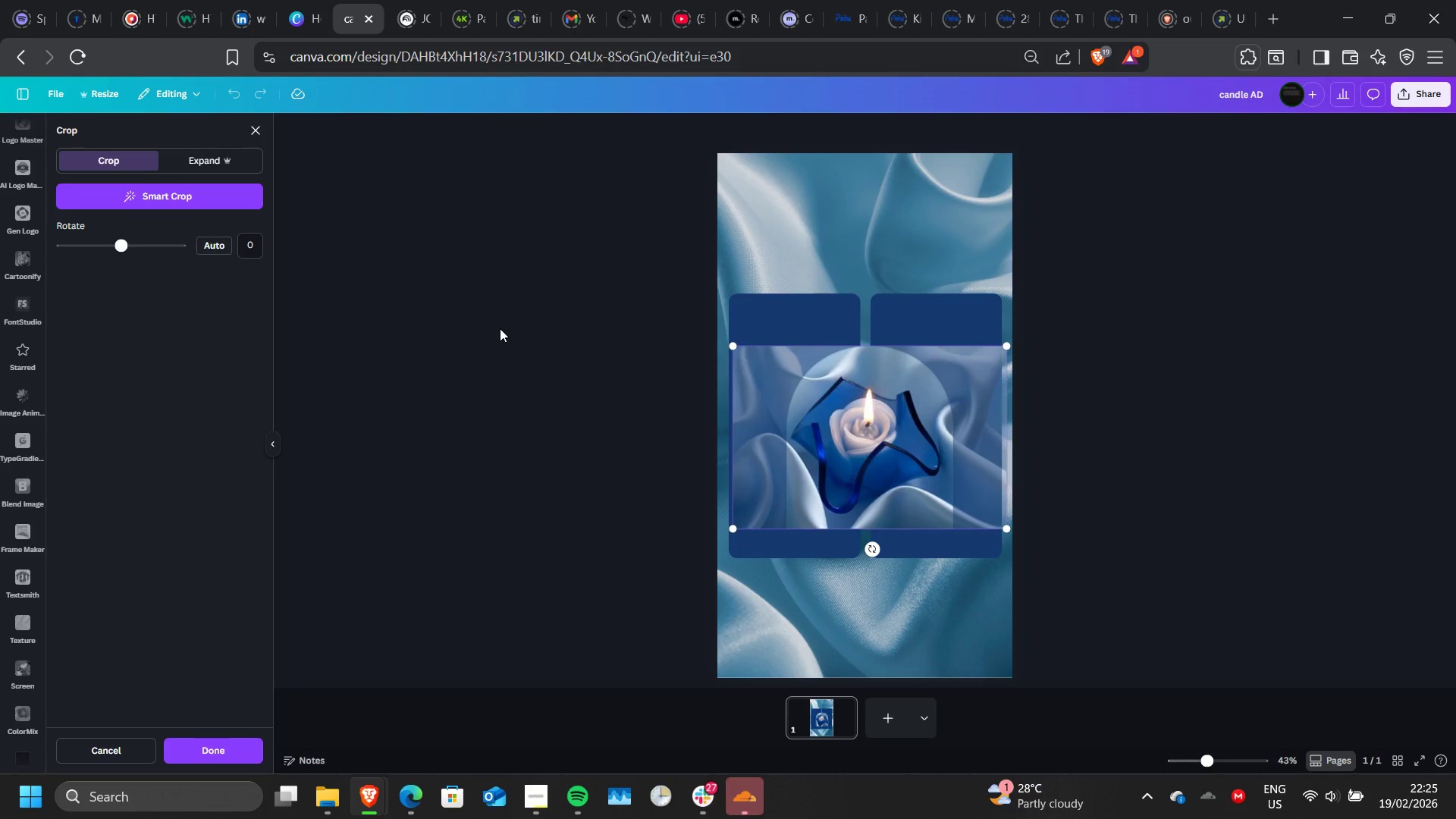 
left_click([500, 328])
 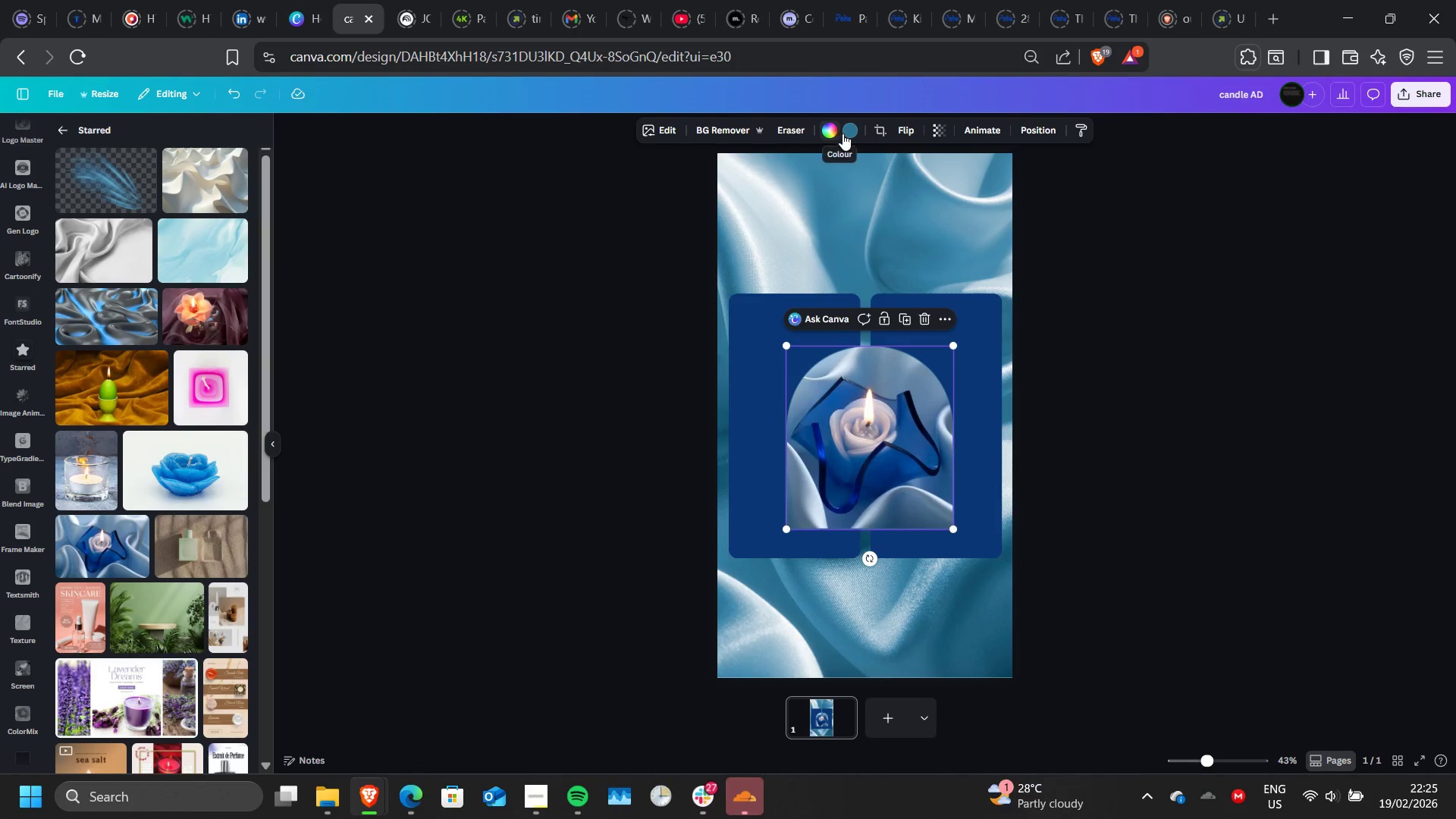 
left_click([843, 133])
 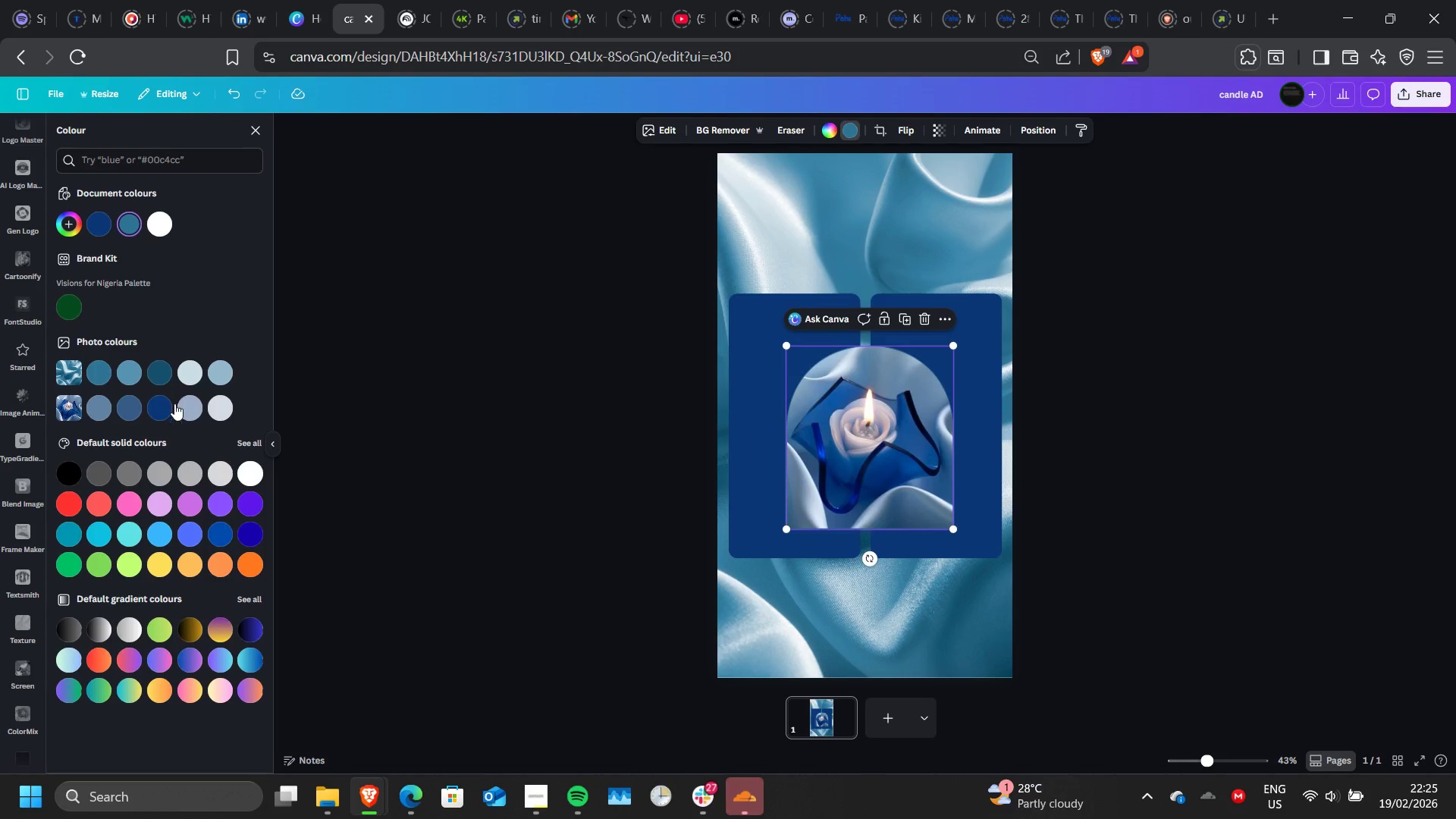 
left_click([164, 410])
 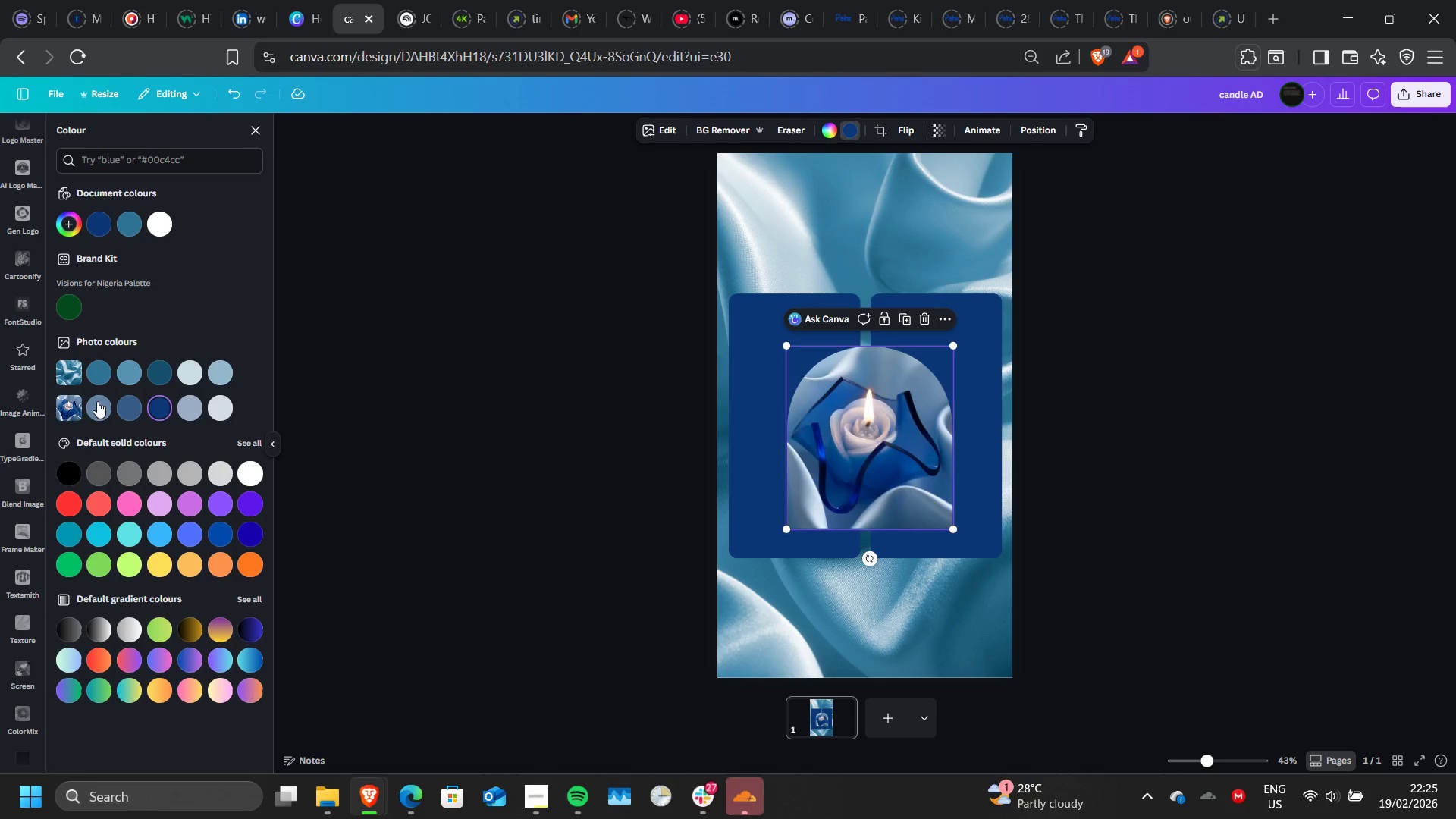 
left_click([97, 400])
 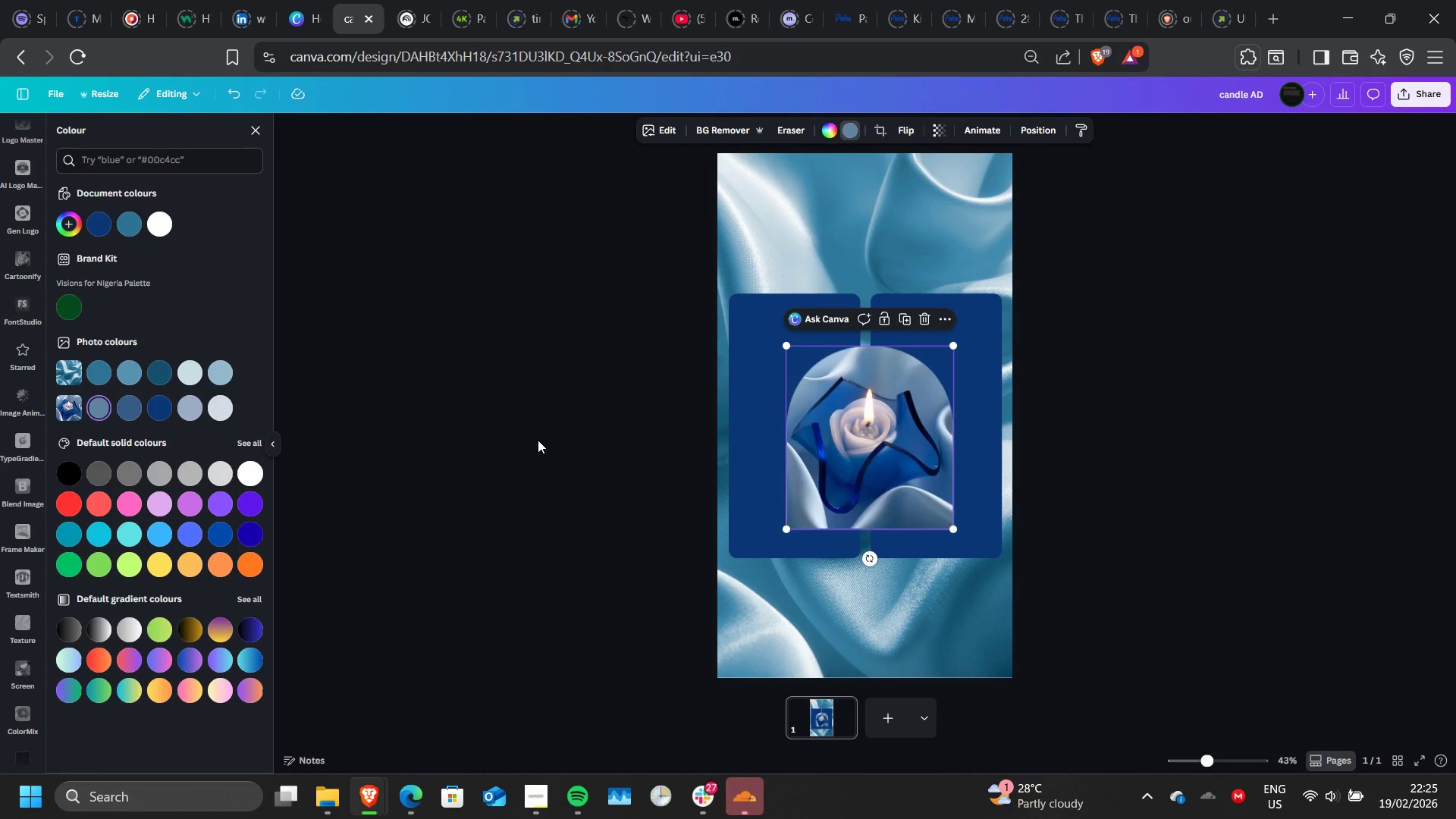 
double_click([538, 440])
 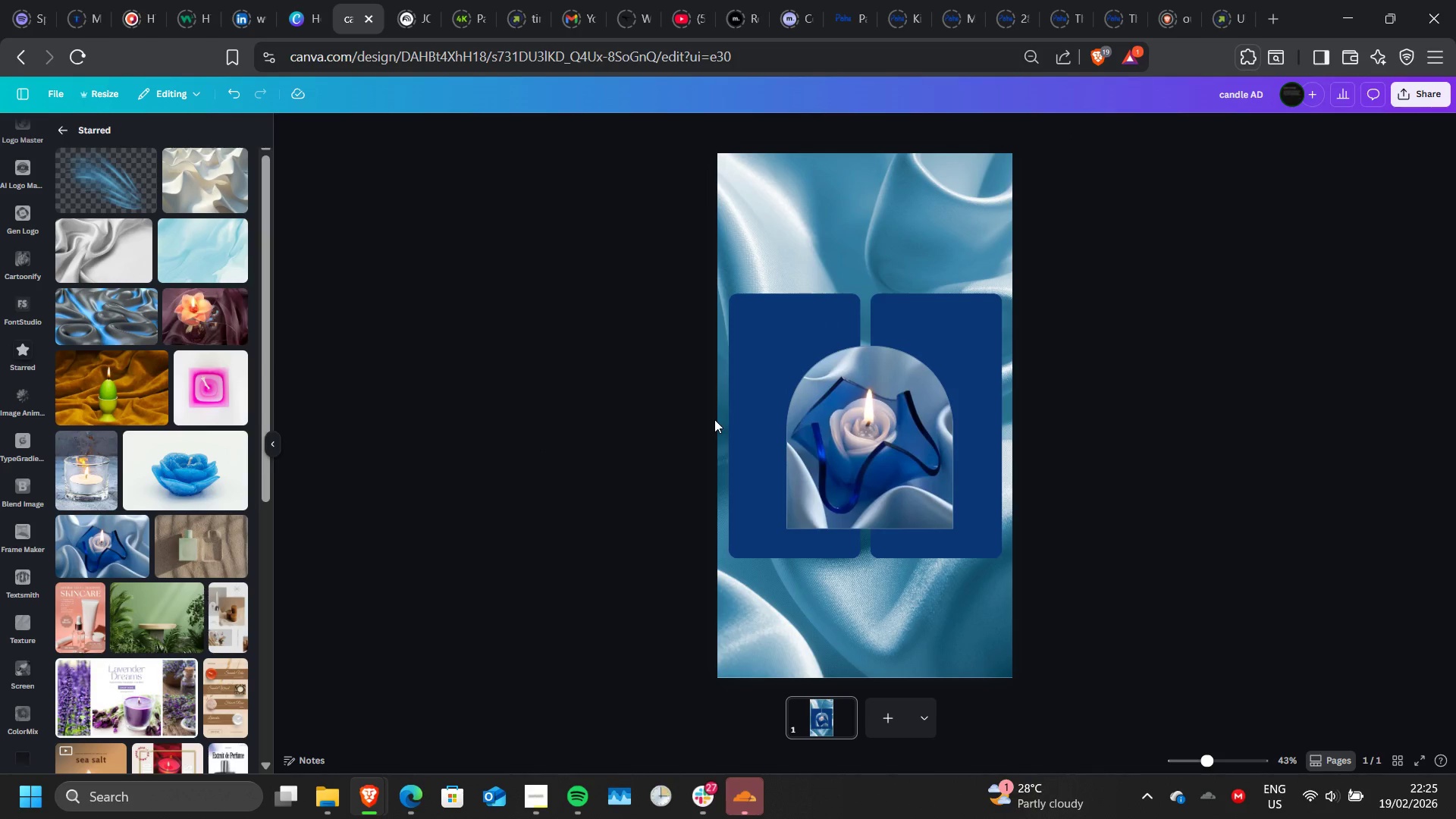 
wait(5.97)
 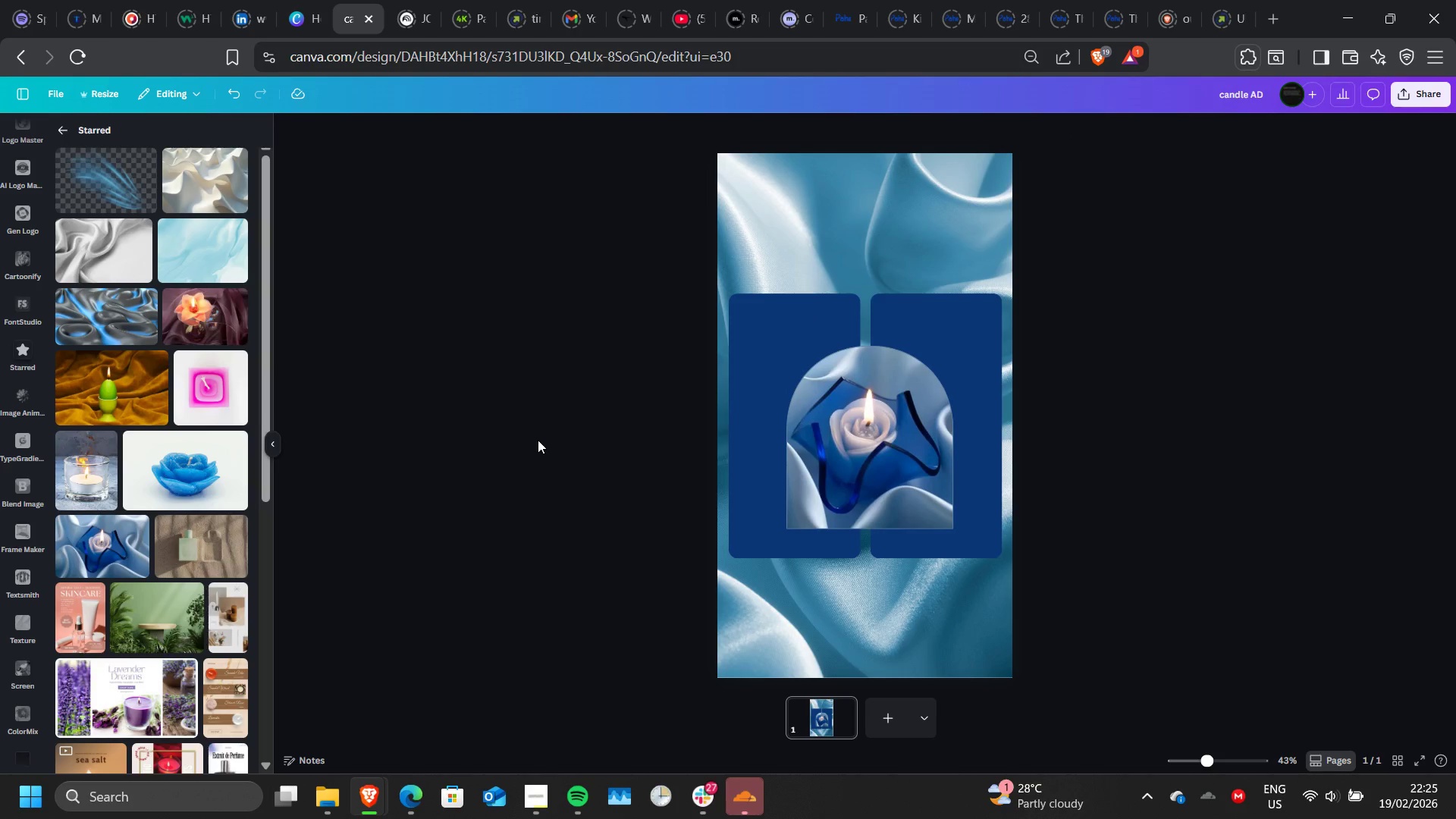 
left_click([797, 234])
 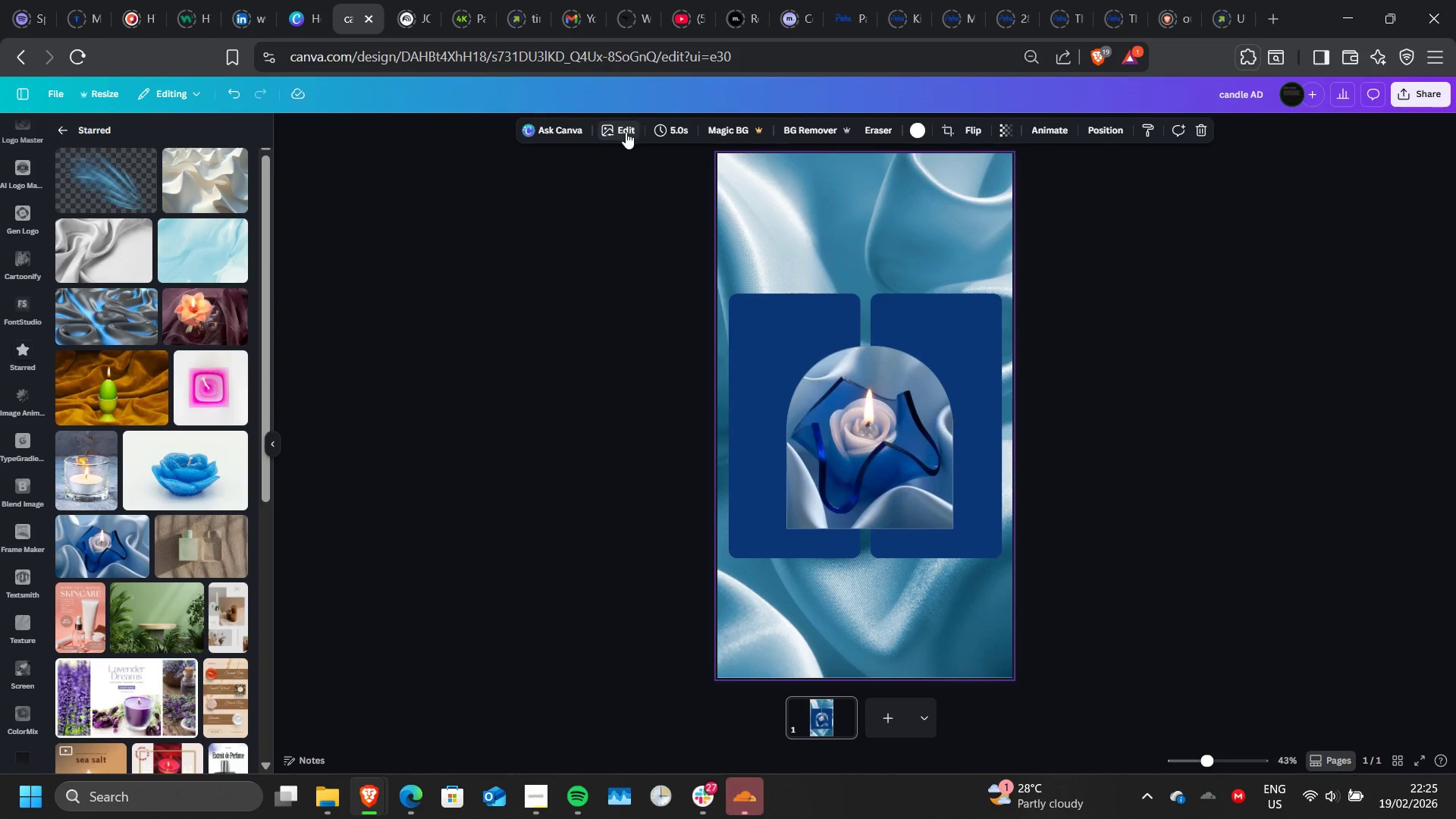 
left_click([626, 132])
 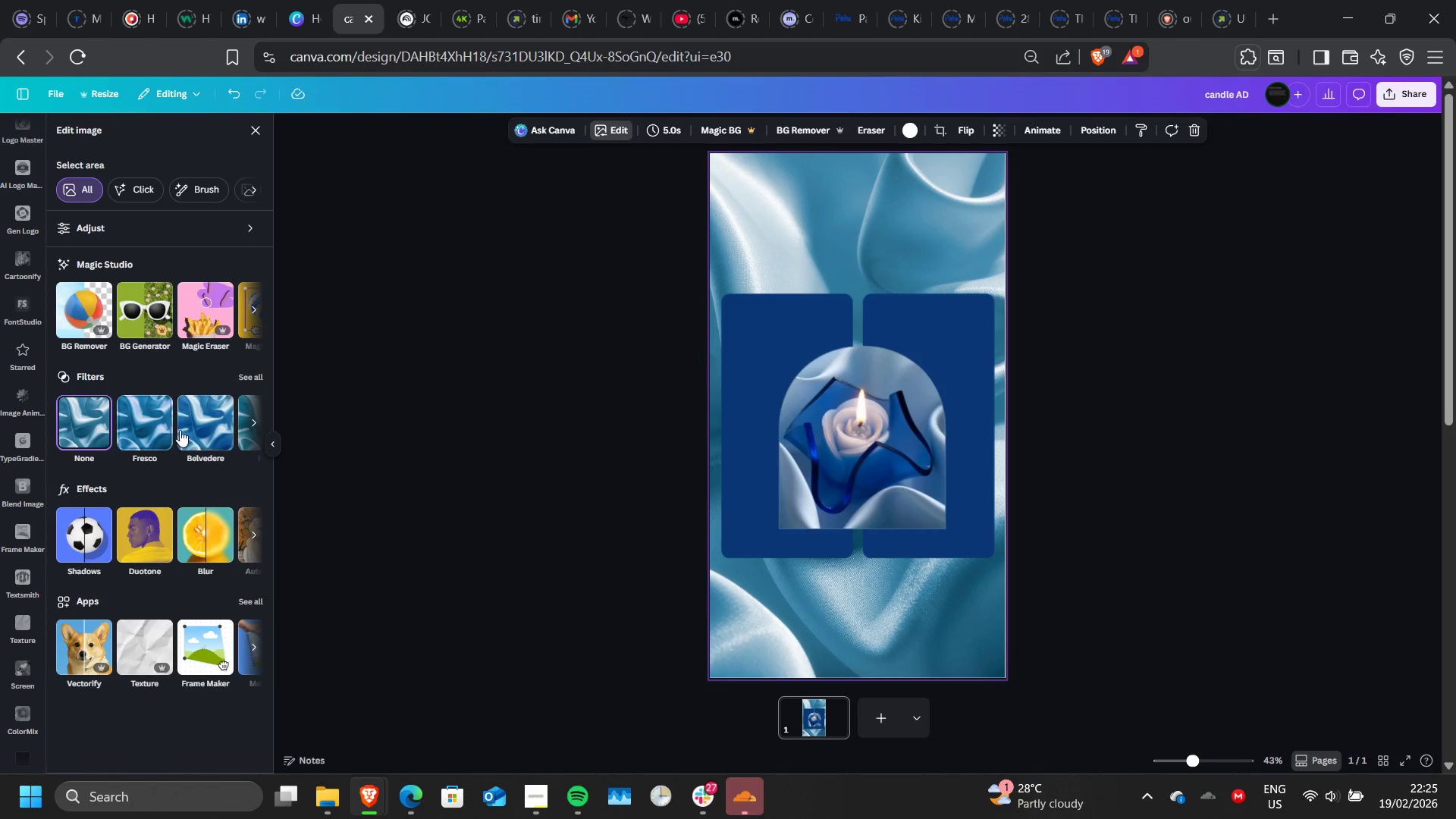 
left_click([188, 430])
 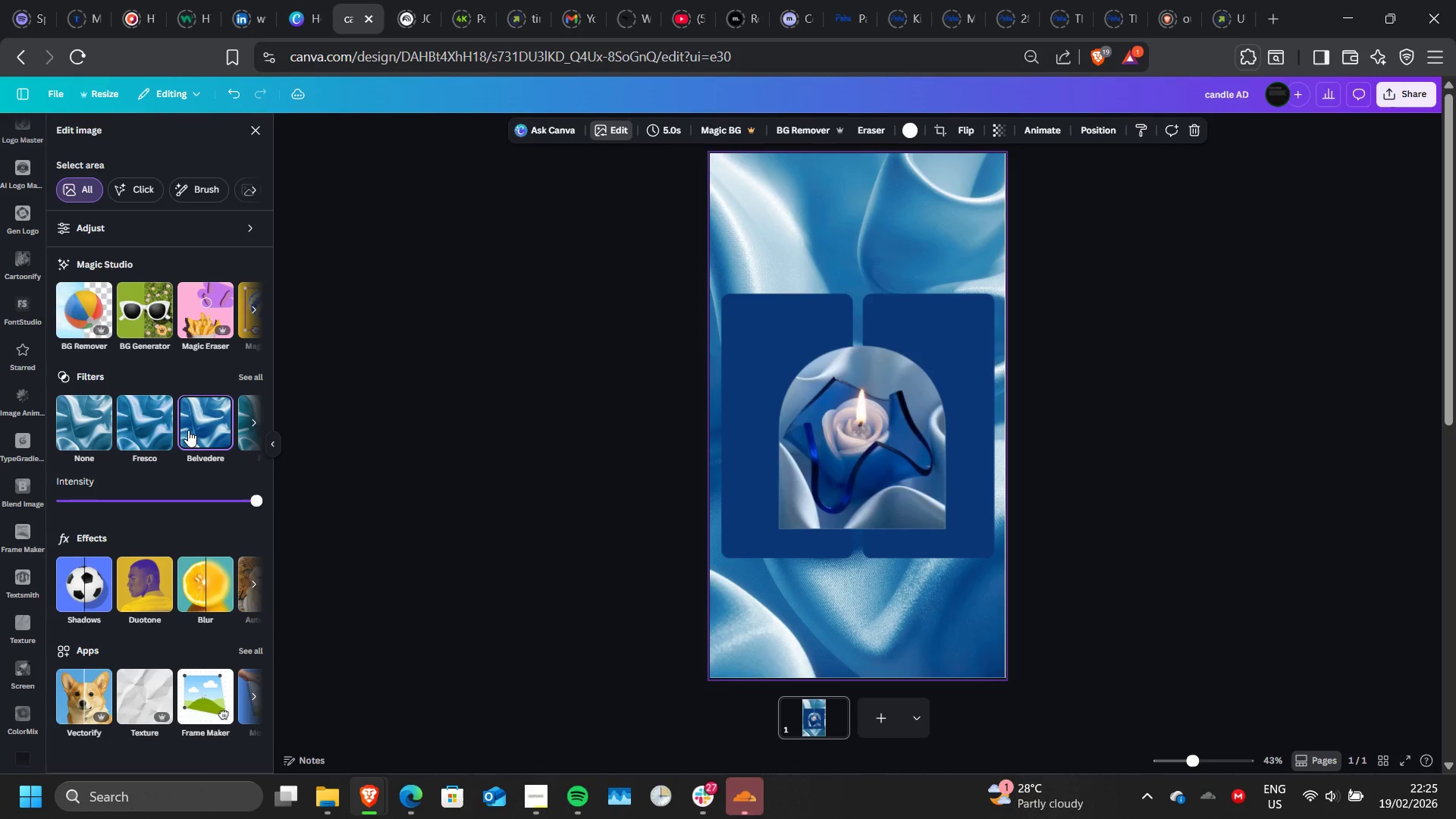 
left_click([841, 443])
 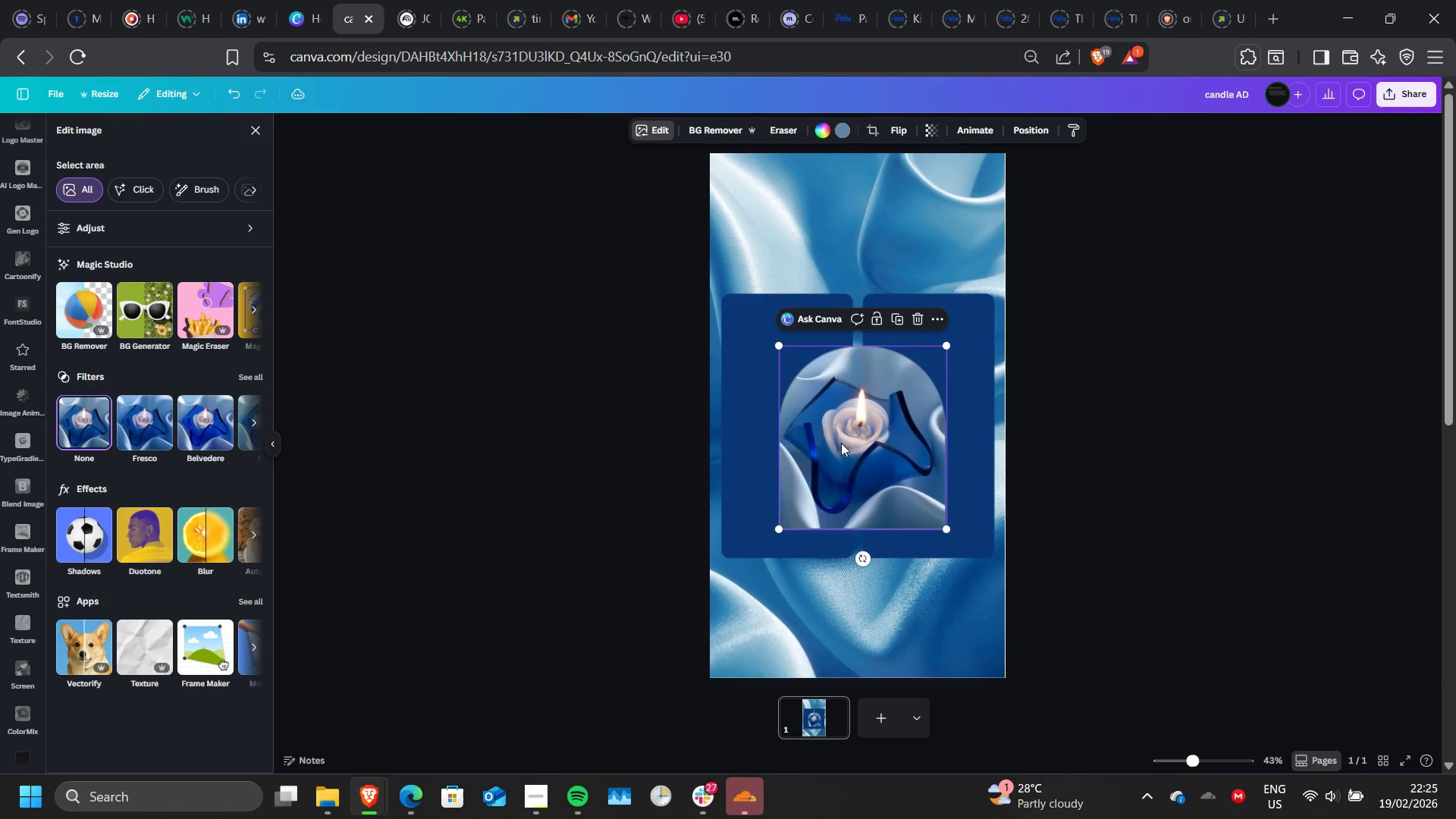 
left_click_drag(start_coordinate=[841, 443], to_coordinate=[842, 437])
 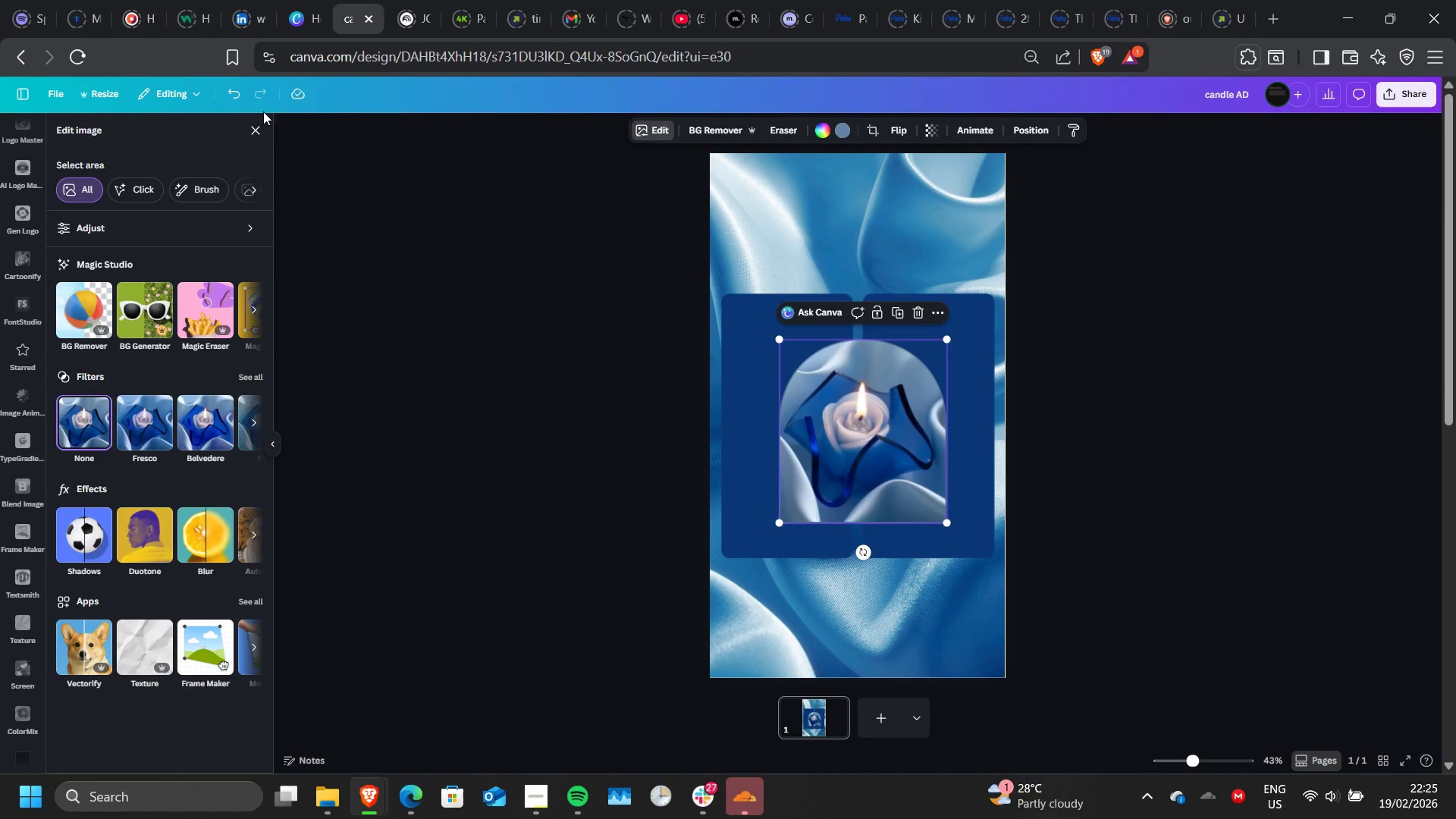 
left_click([254, 136])
 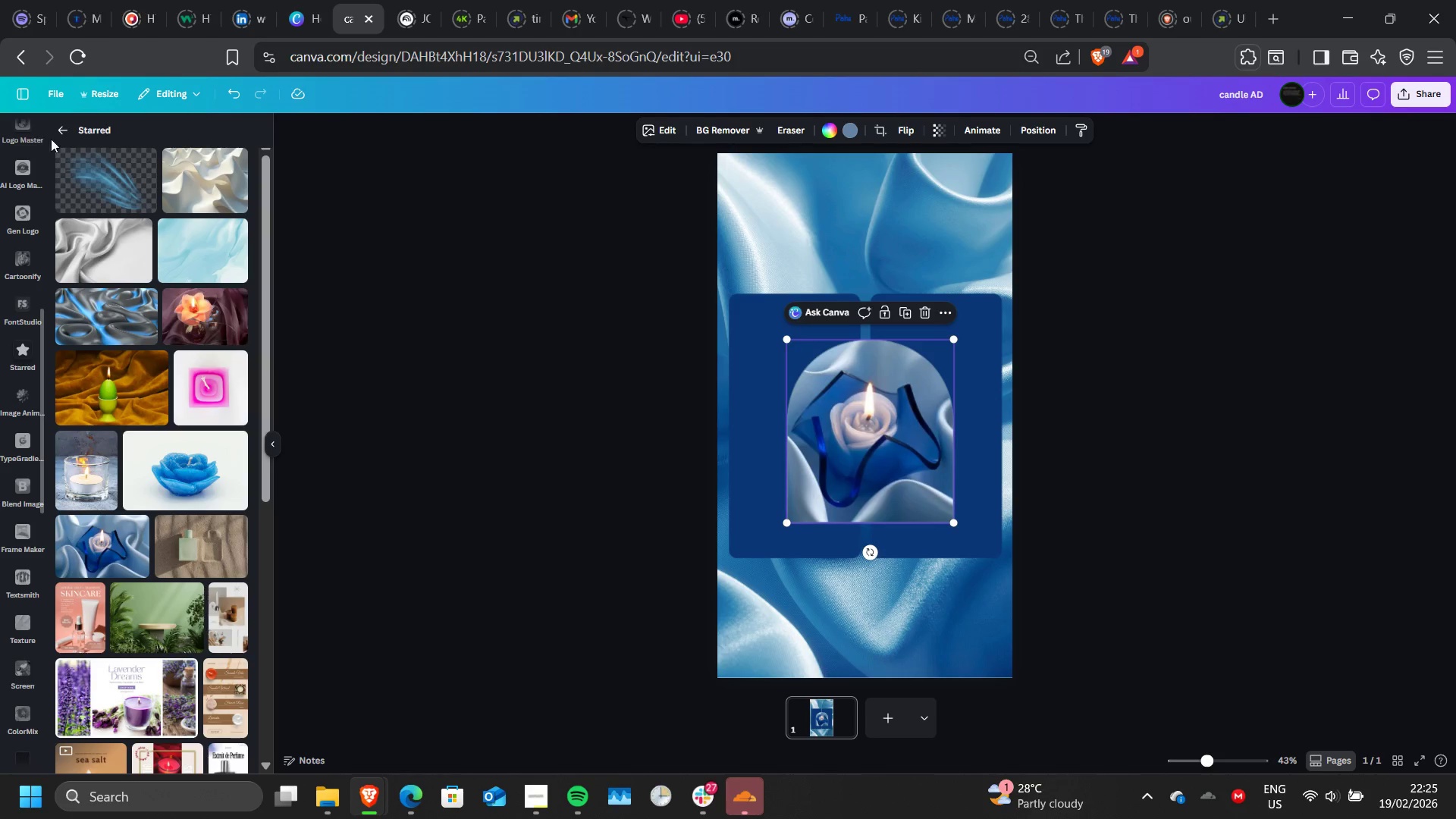 
left_click([56, 130])
 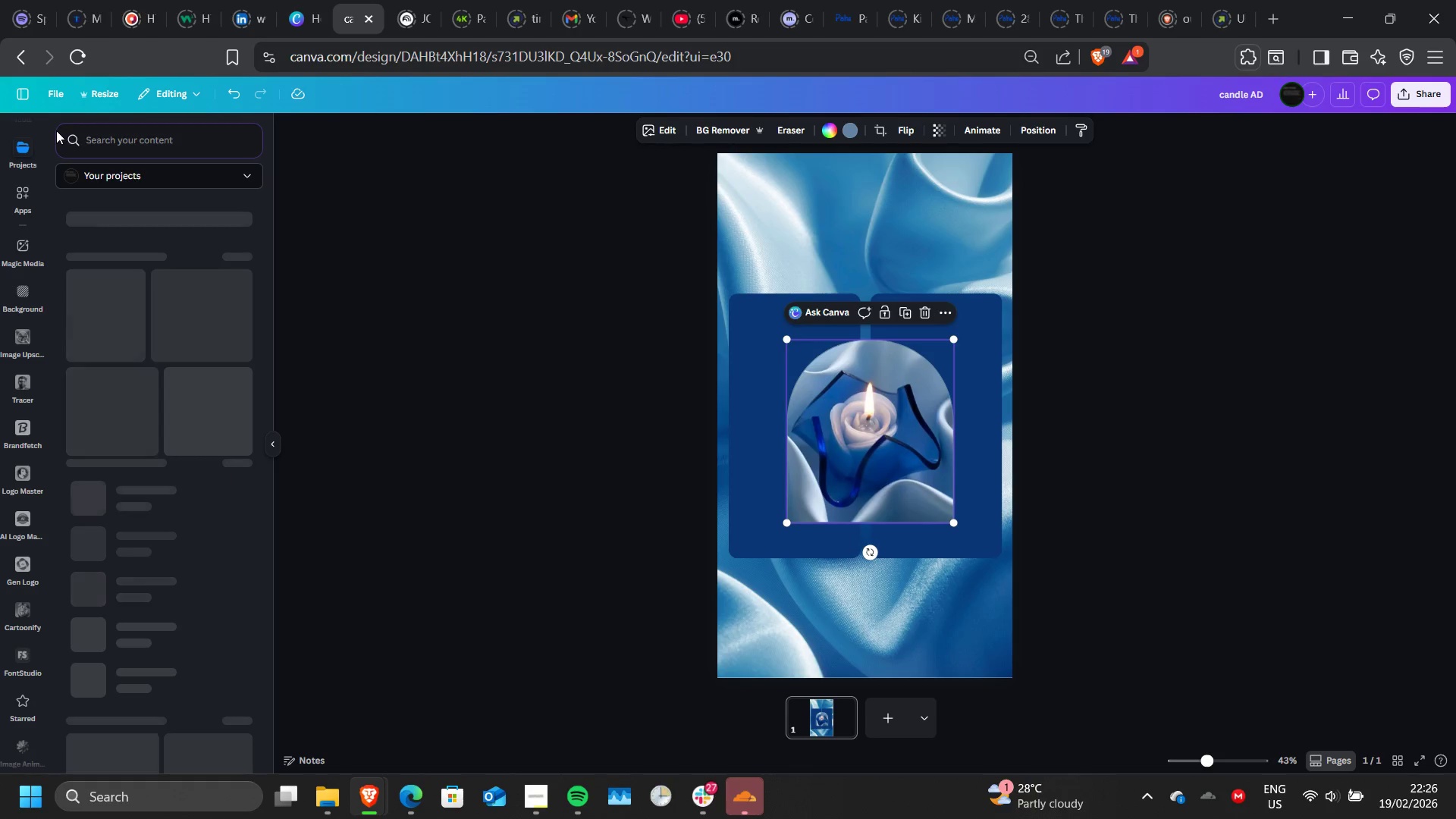 
mouse_move([84, 149])
 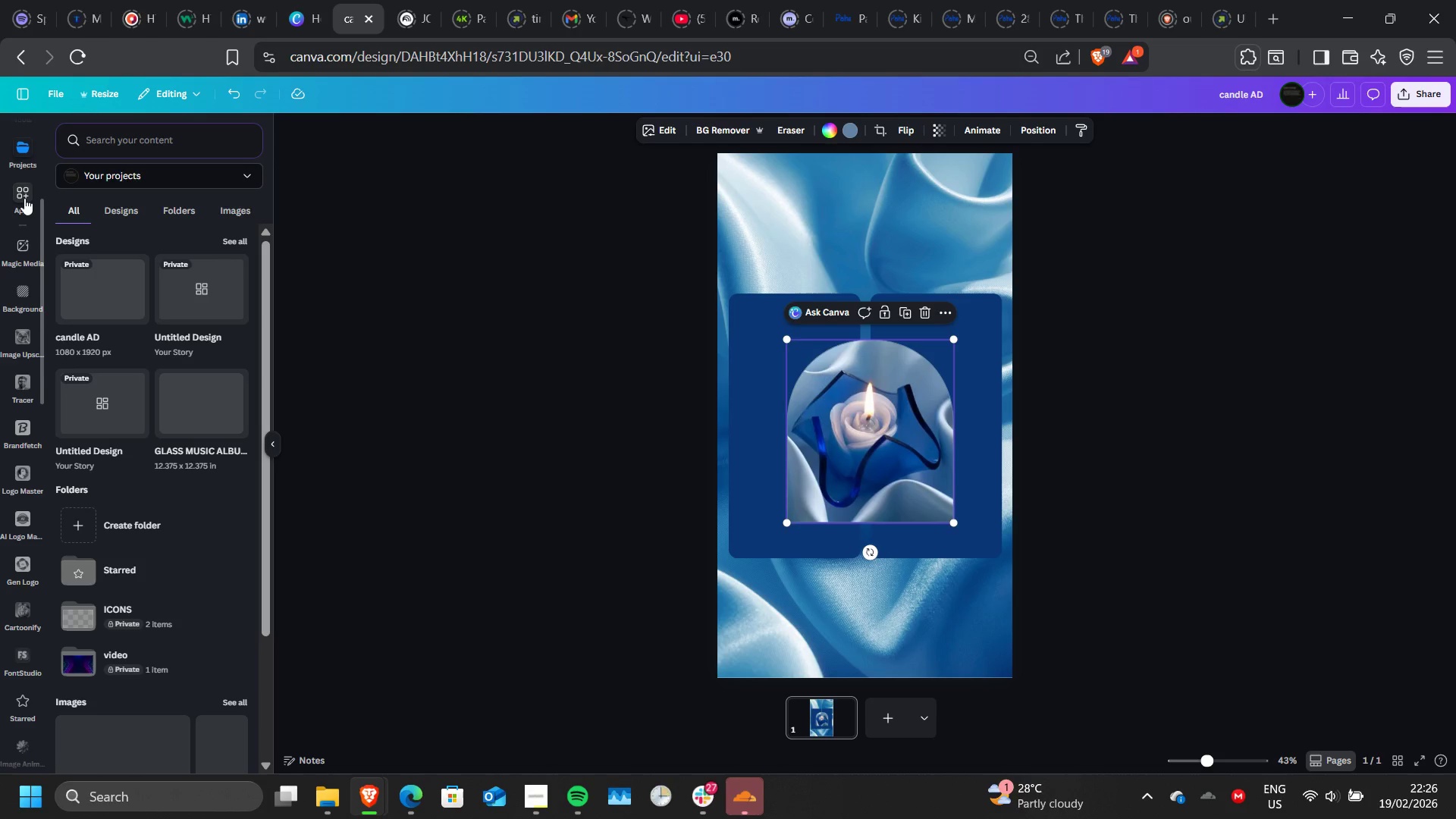 
scroll: coordinate [24, 198], scroll_direction: up, amount: 12.0
 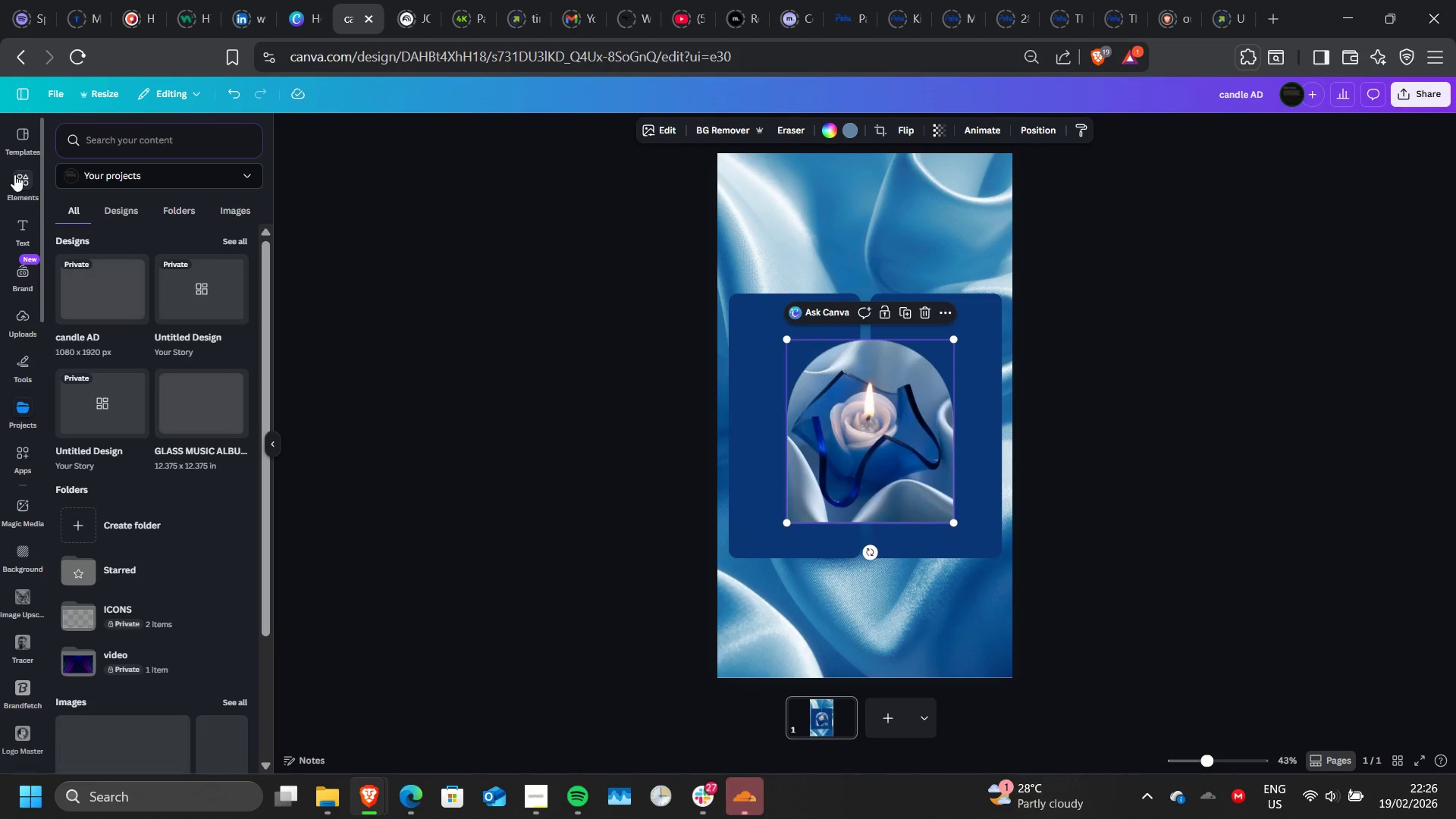 
left_click([14, 174])
 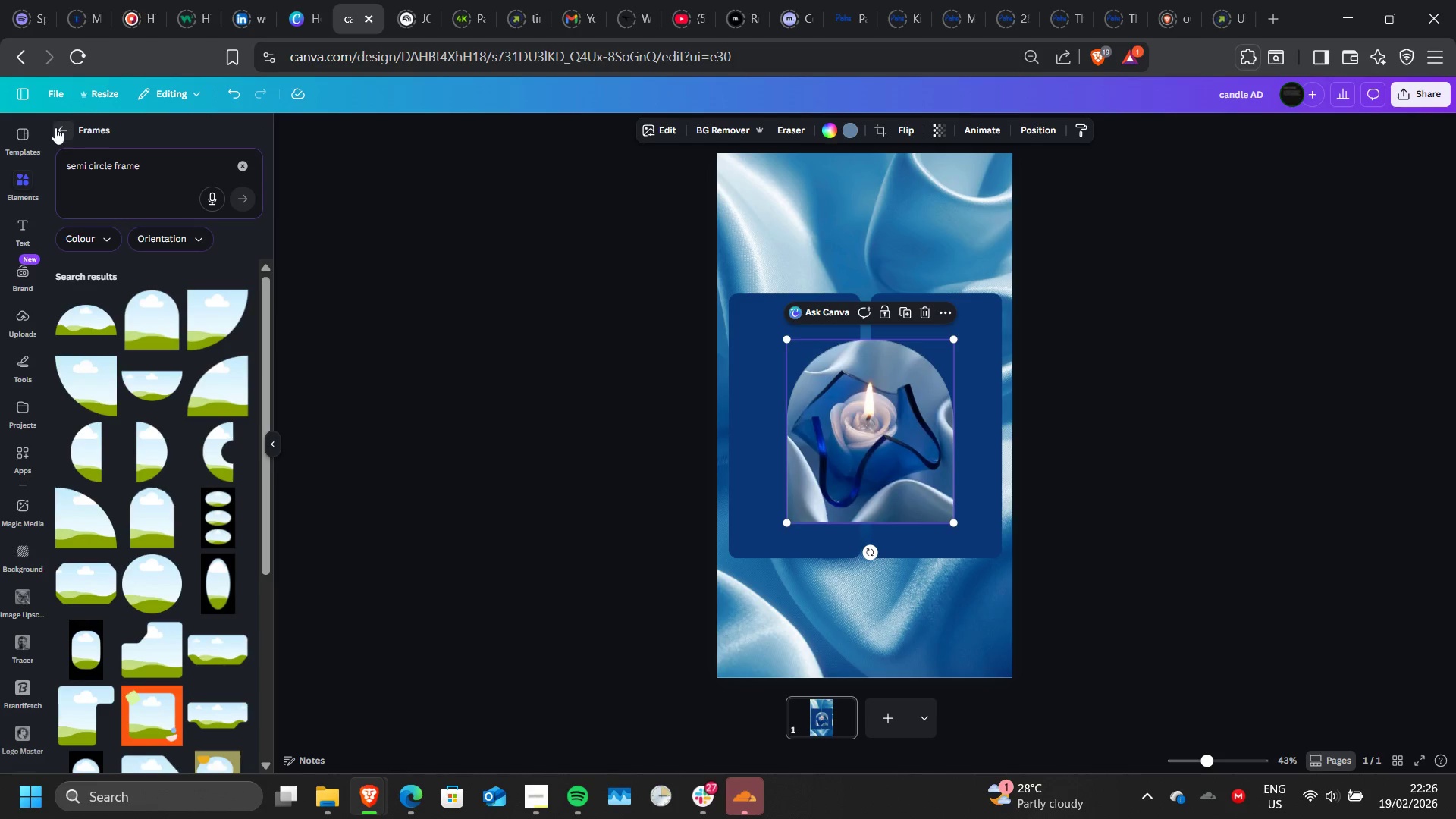 
scroll: coordinate [177, 628], scroll_direction: none, amount: 0.0
 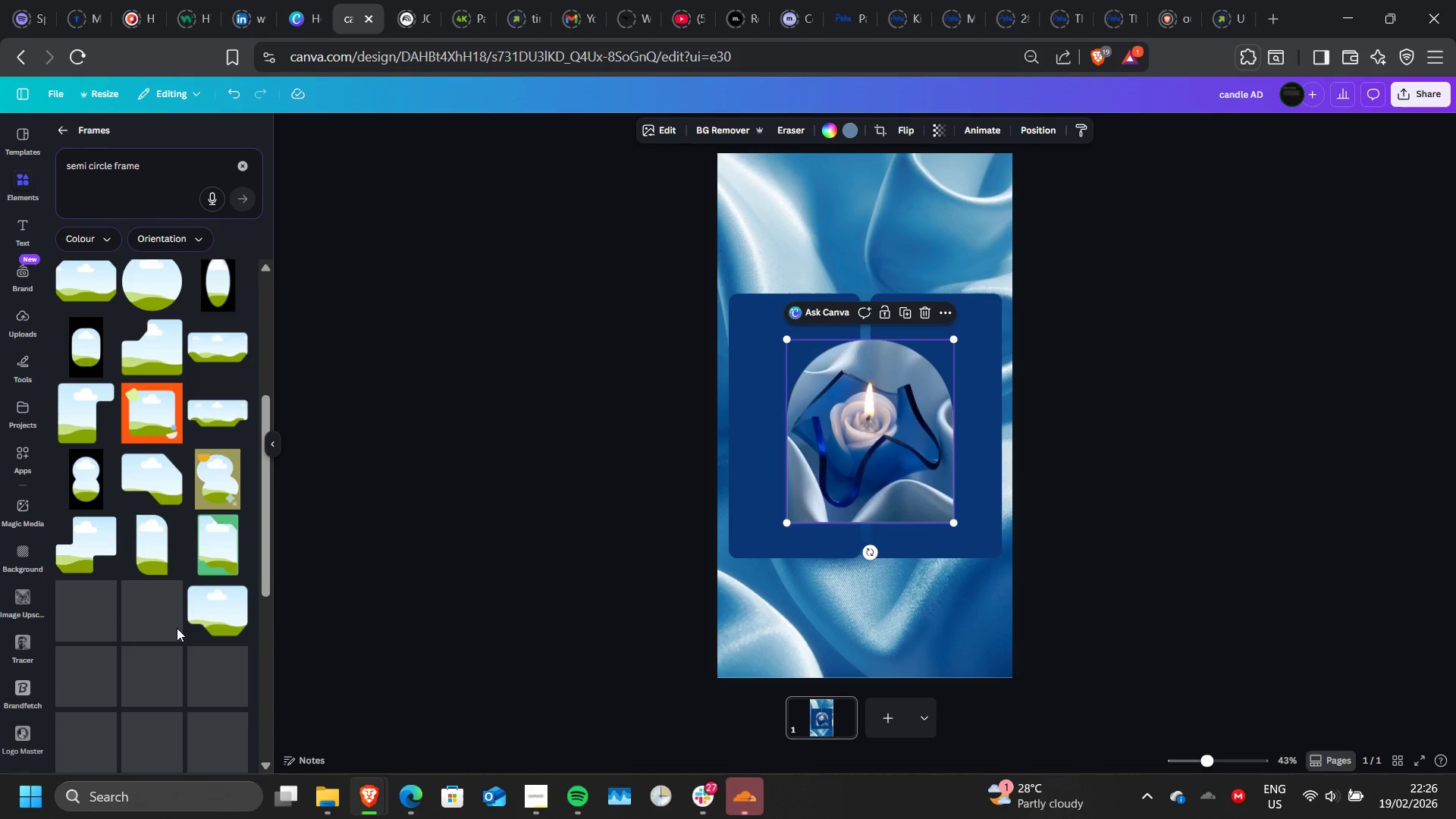 
scroll: coordinate [177, 628], scroll_direction: down, amount: 2.0
 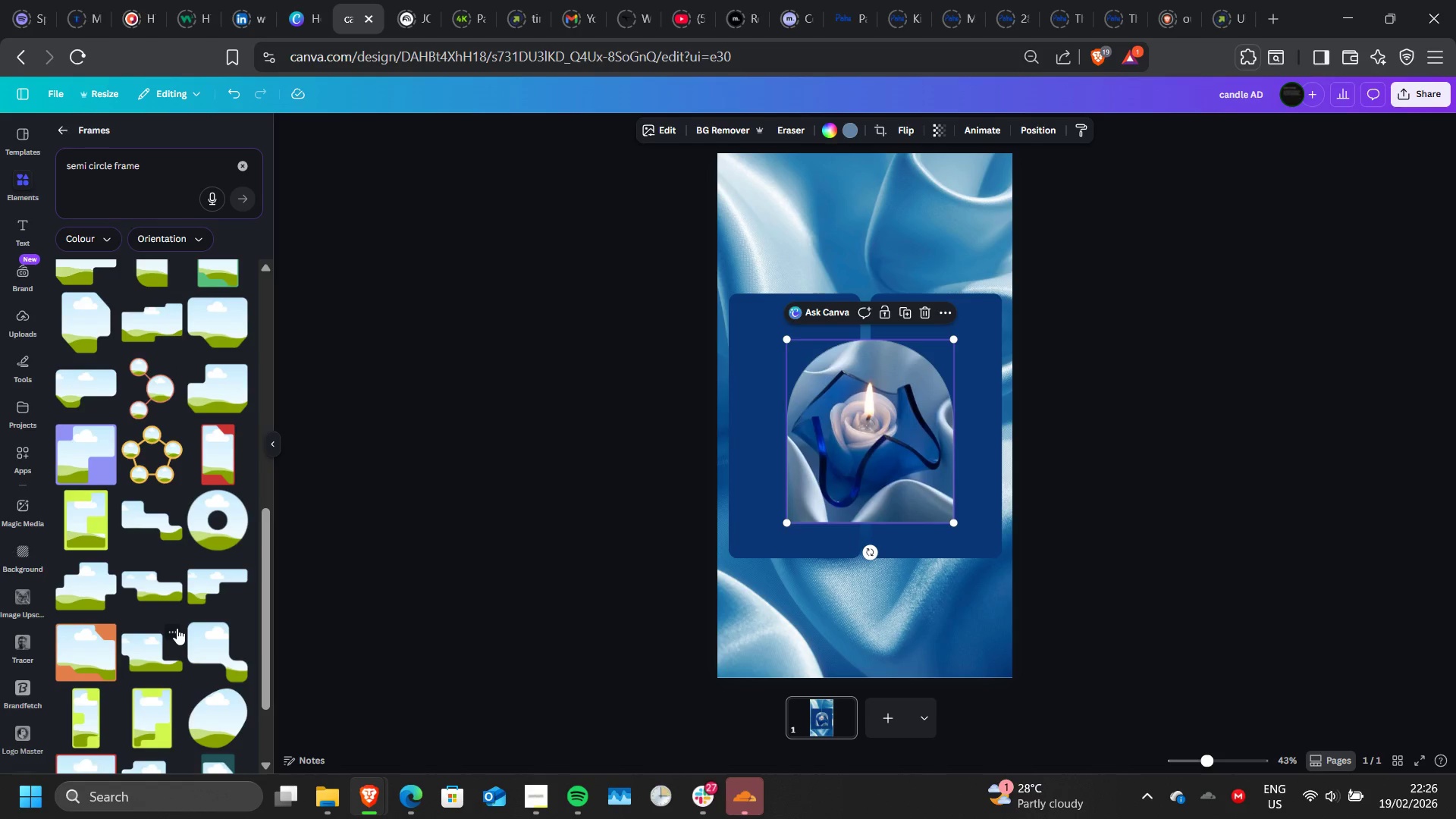 
scroll: coordinate [177, 628], scroll_direction: none, amount: 0.0
 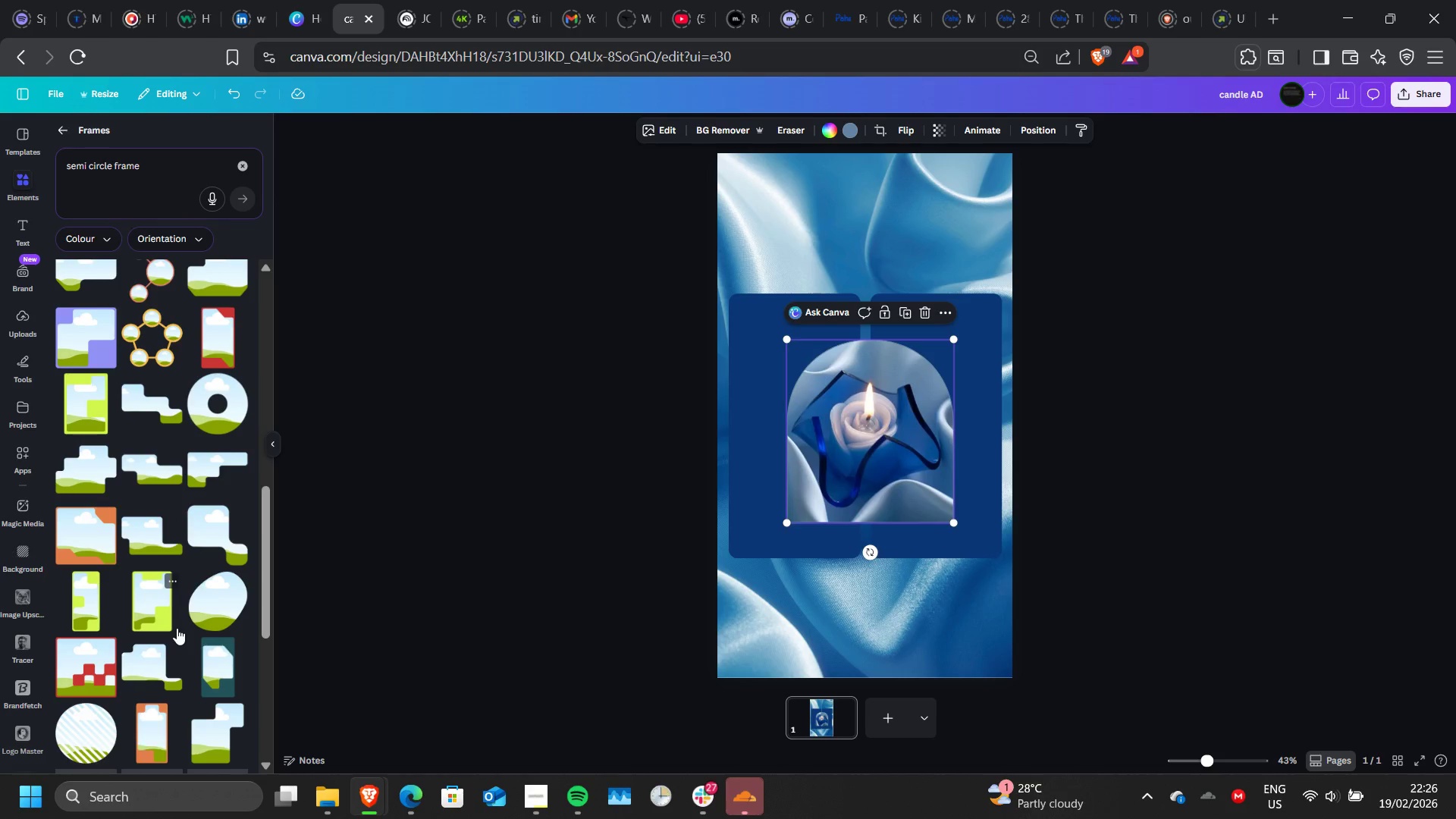 
scroll: coordinate [177, 628], scroll_direction: down, amount: 2.0
 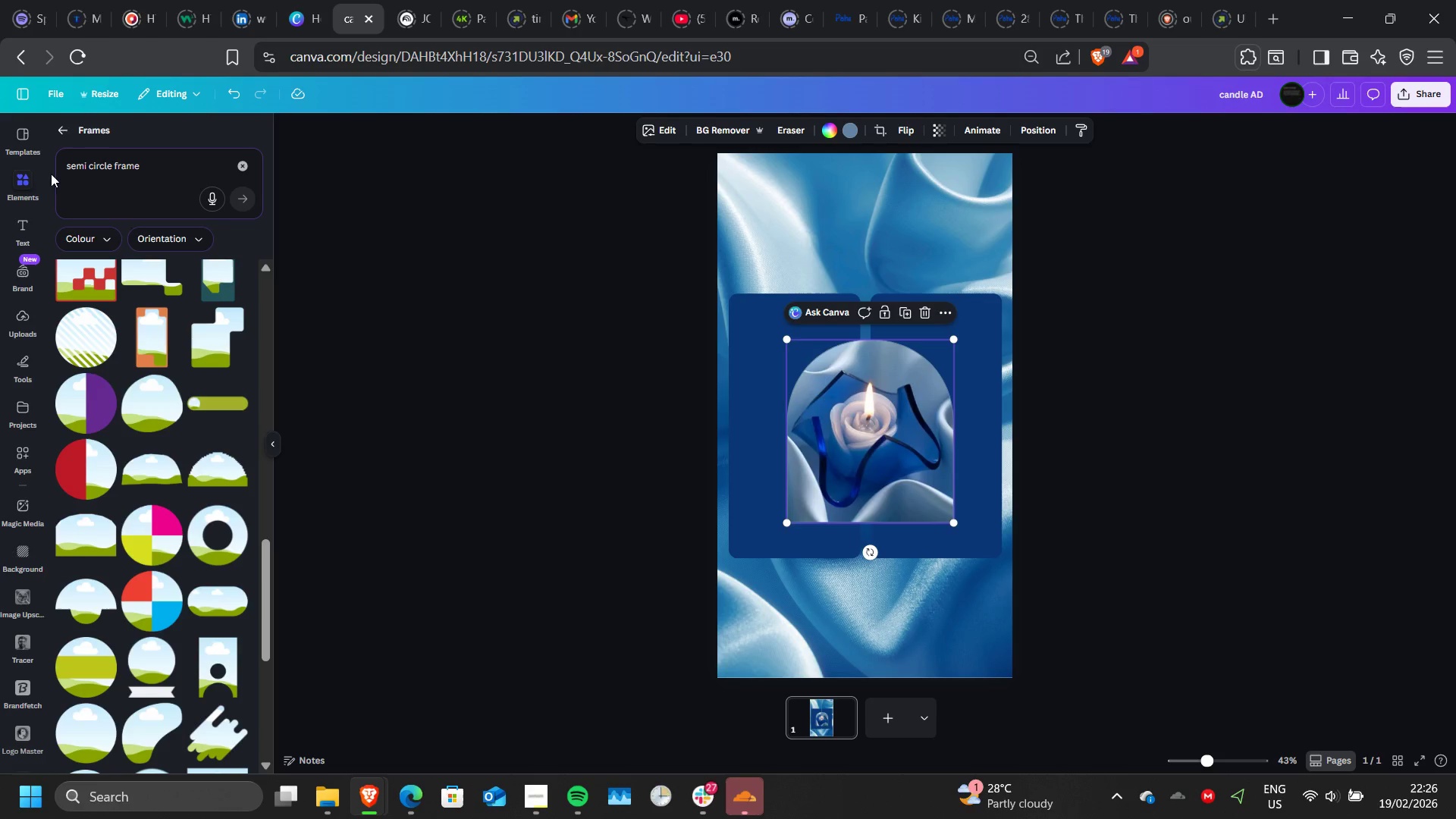 
left_click([55, 138])
 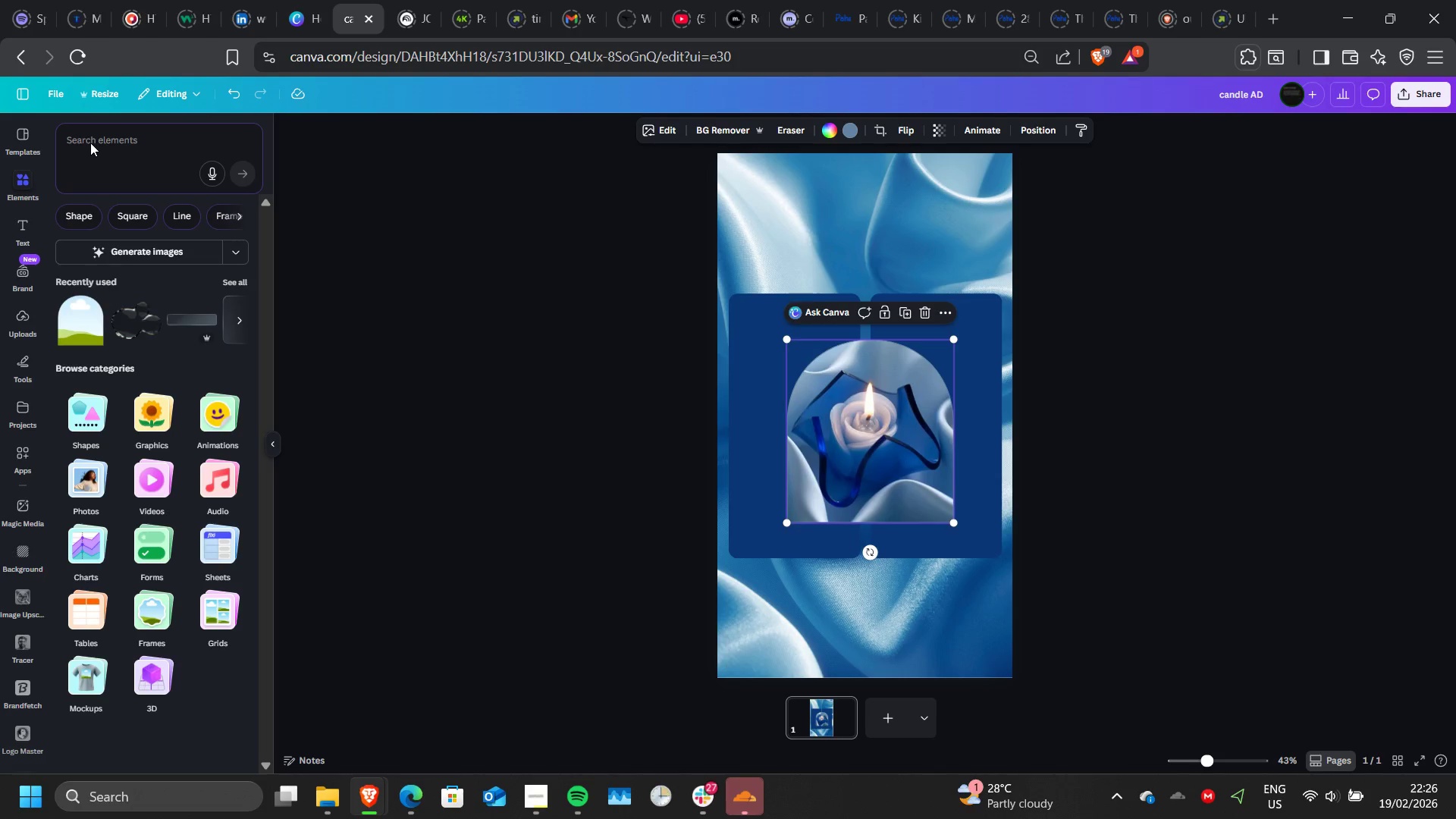 
left_click([90, 143])
 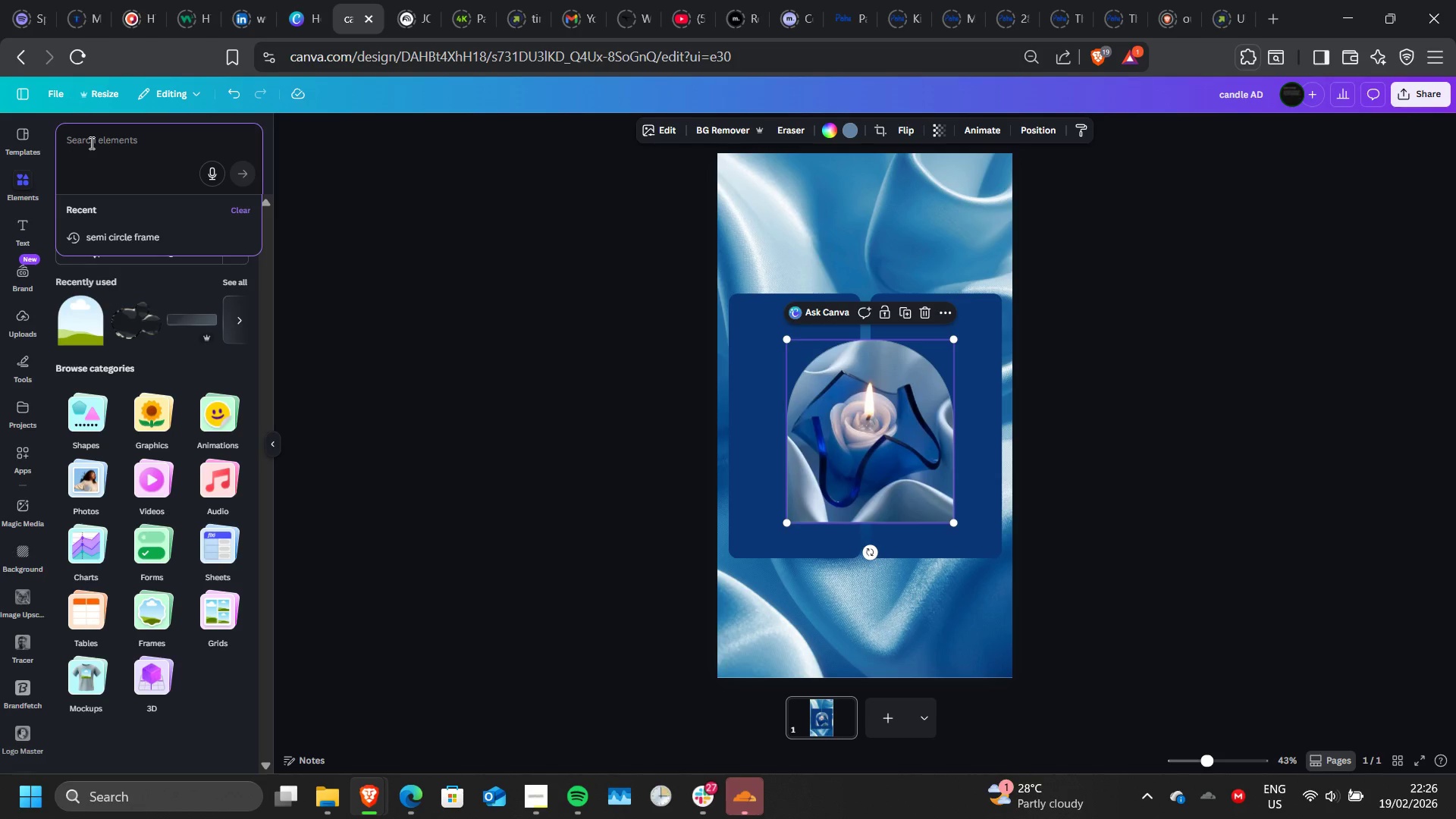 
wait(8.76)
 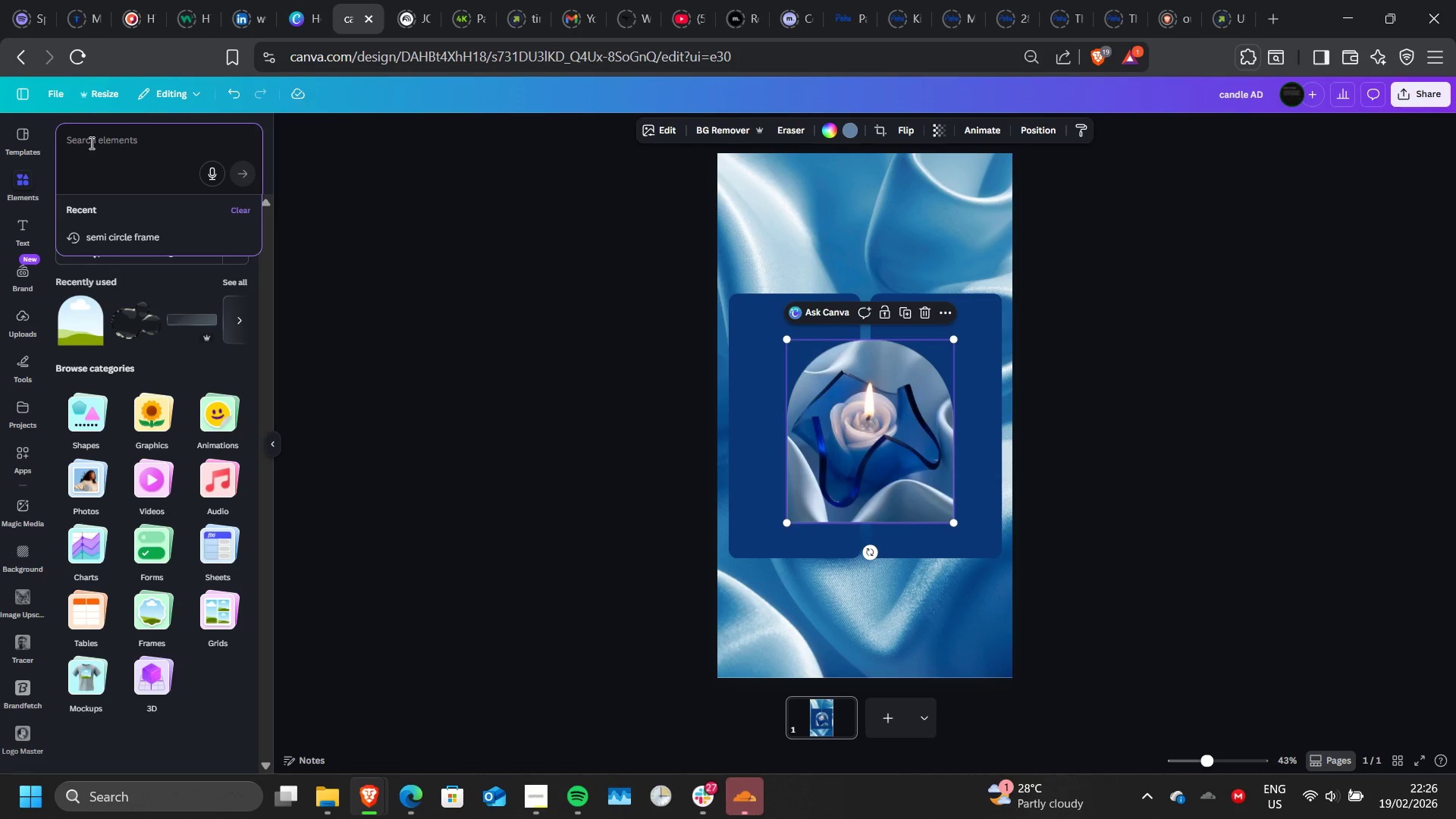 
type(cnadle )
key(Backspace)
key(Backspace)
key(Backspace)
key(Backspace)
key(Backspace)
key(Backspace)
type(andle)
 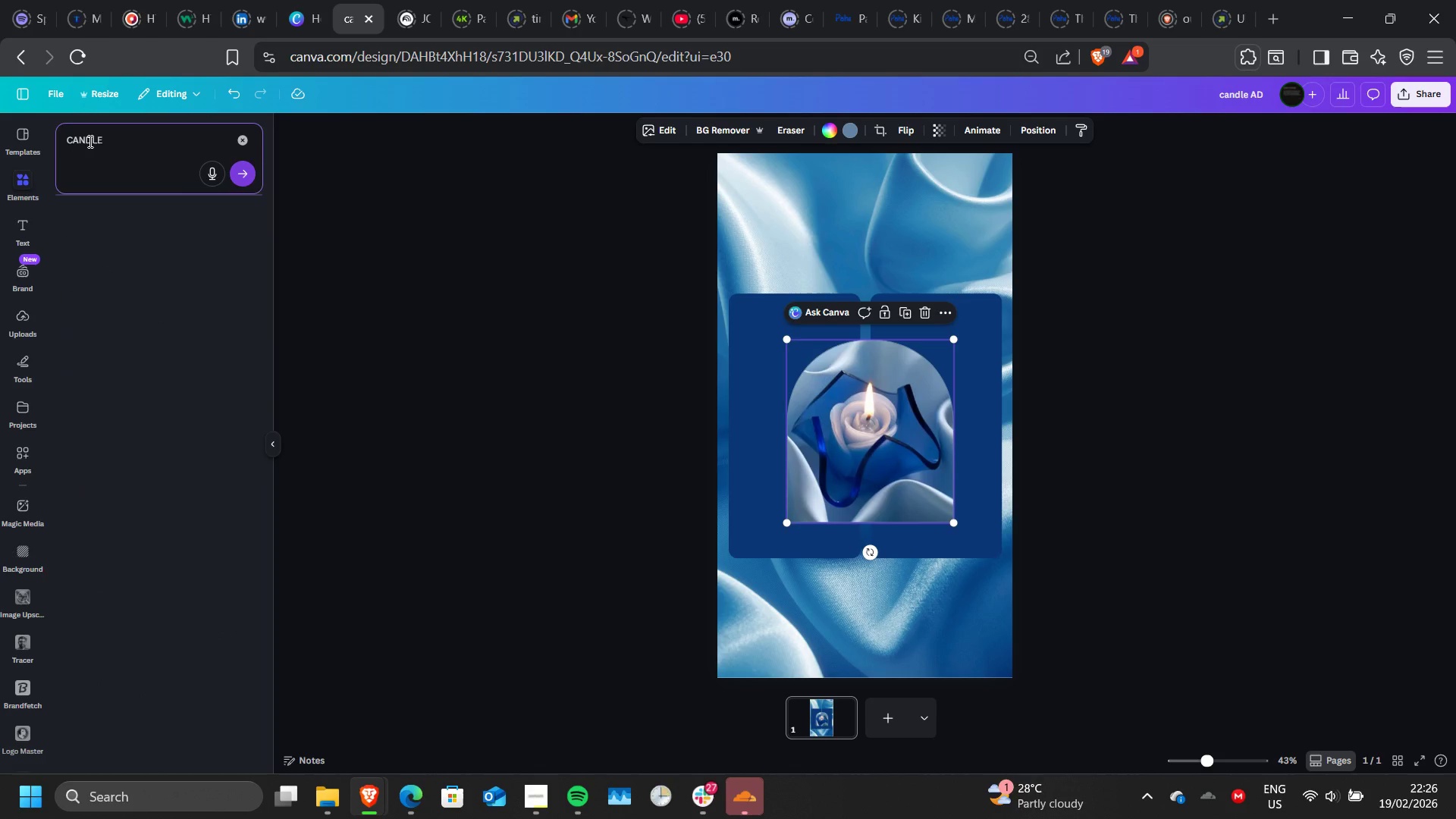 
key(Enter)
 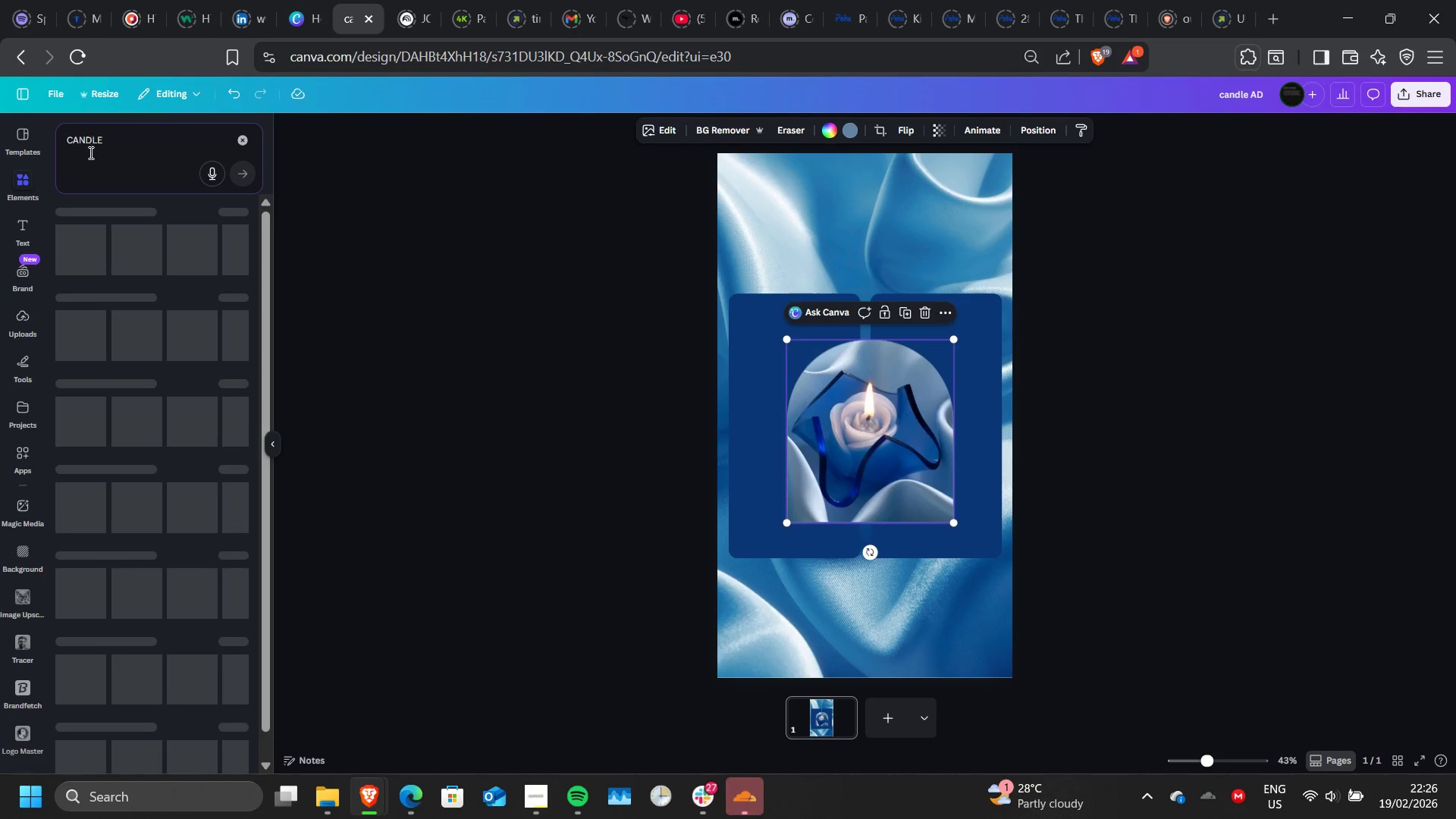 
mouse_move([105, 214])
 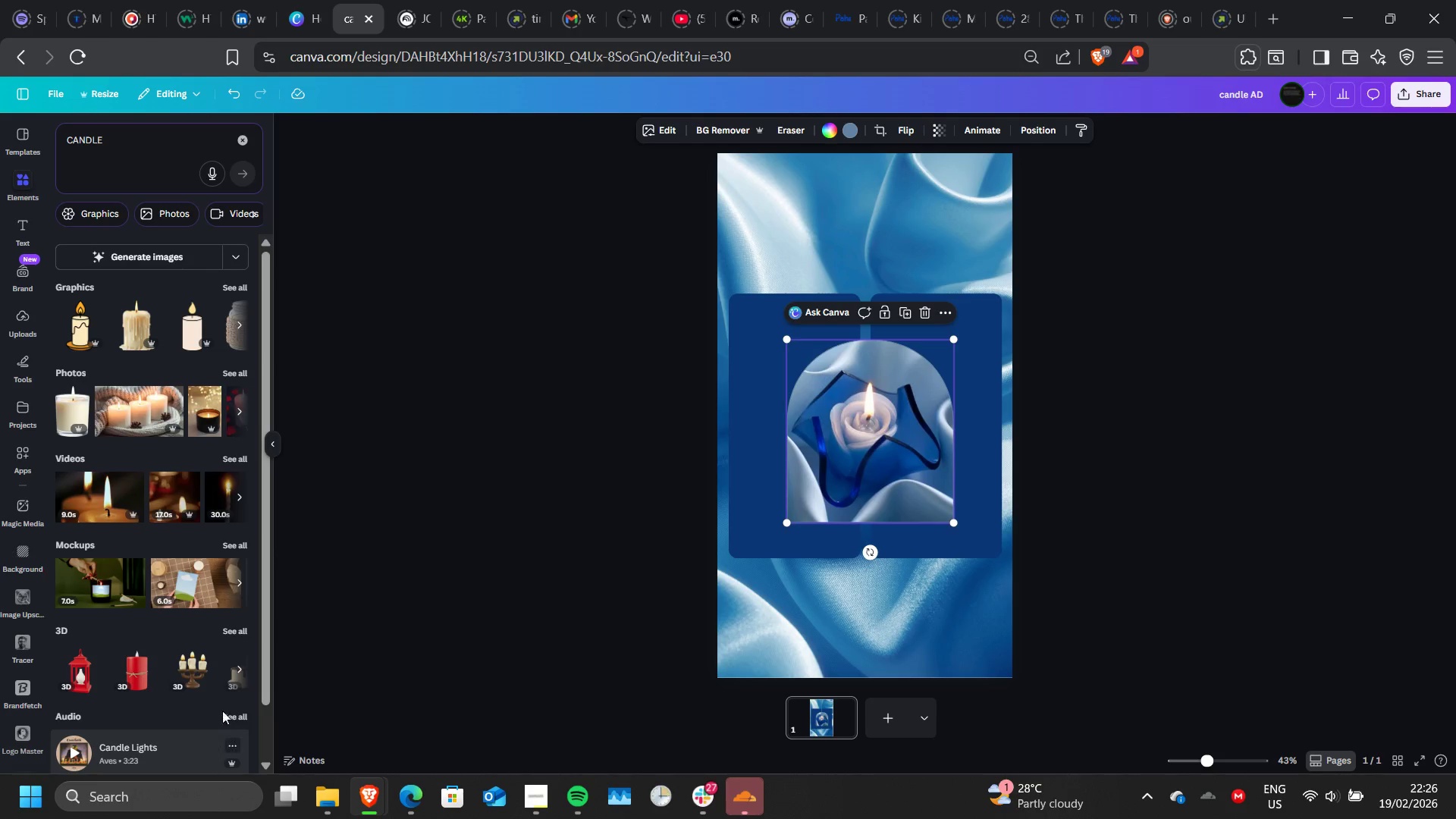 
left_click([228, 629])
 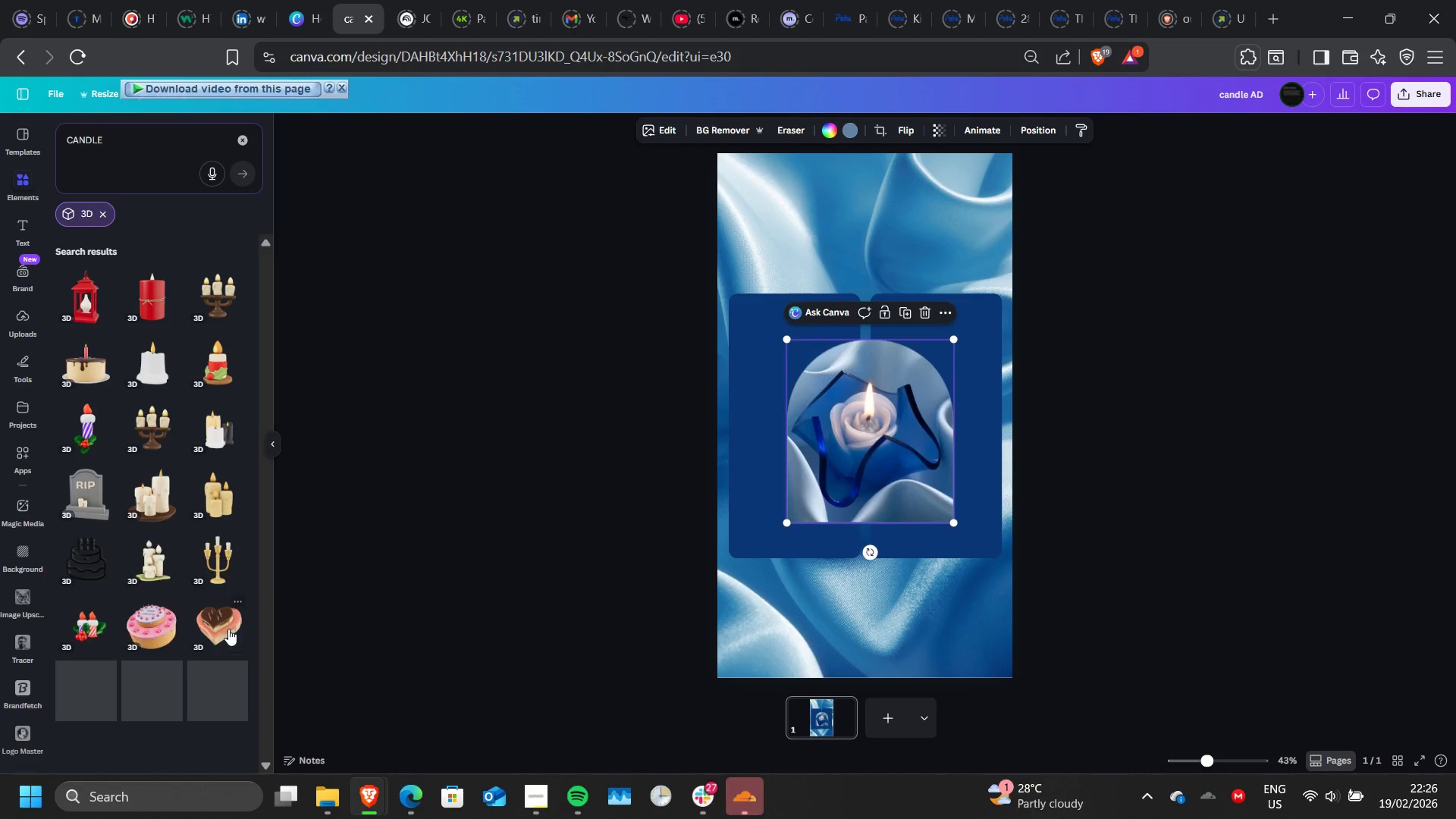 
scroll: coordinate [228, 629], scroll_direction: down, amount: 1.0
 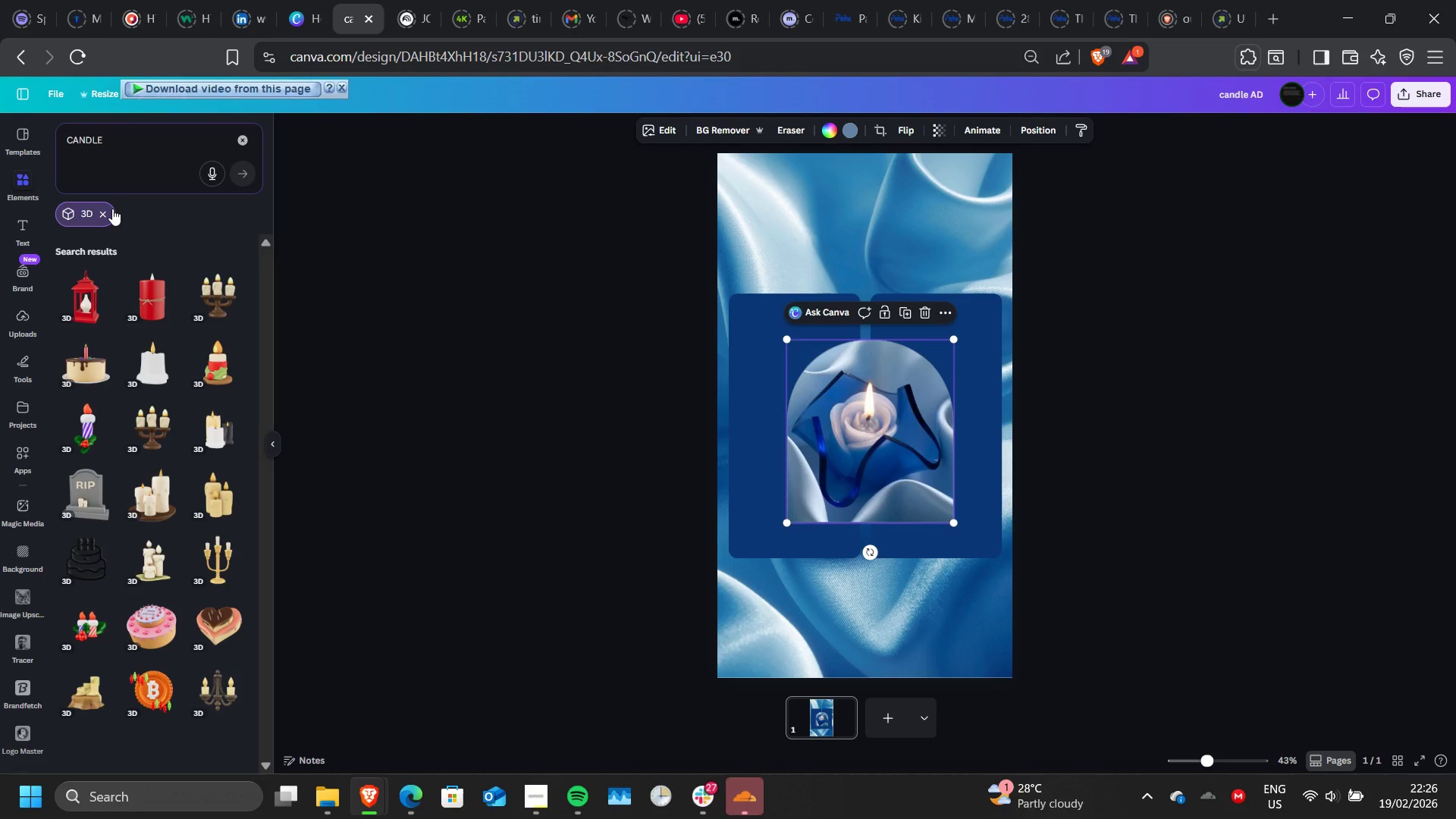 
left_click([112, 209])
 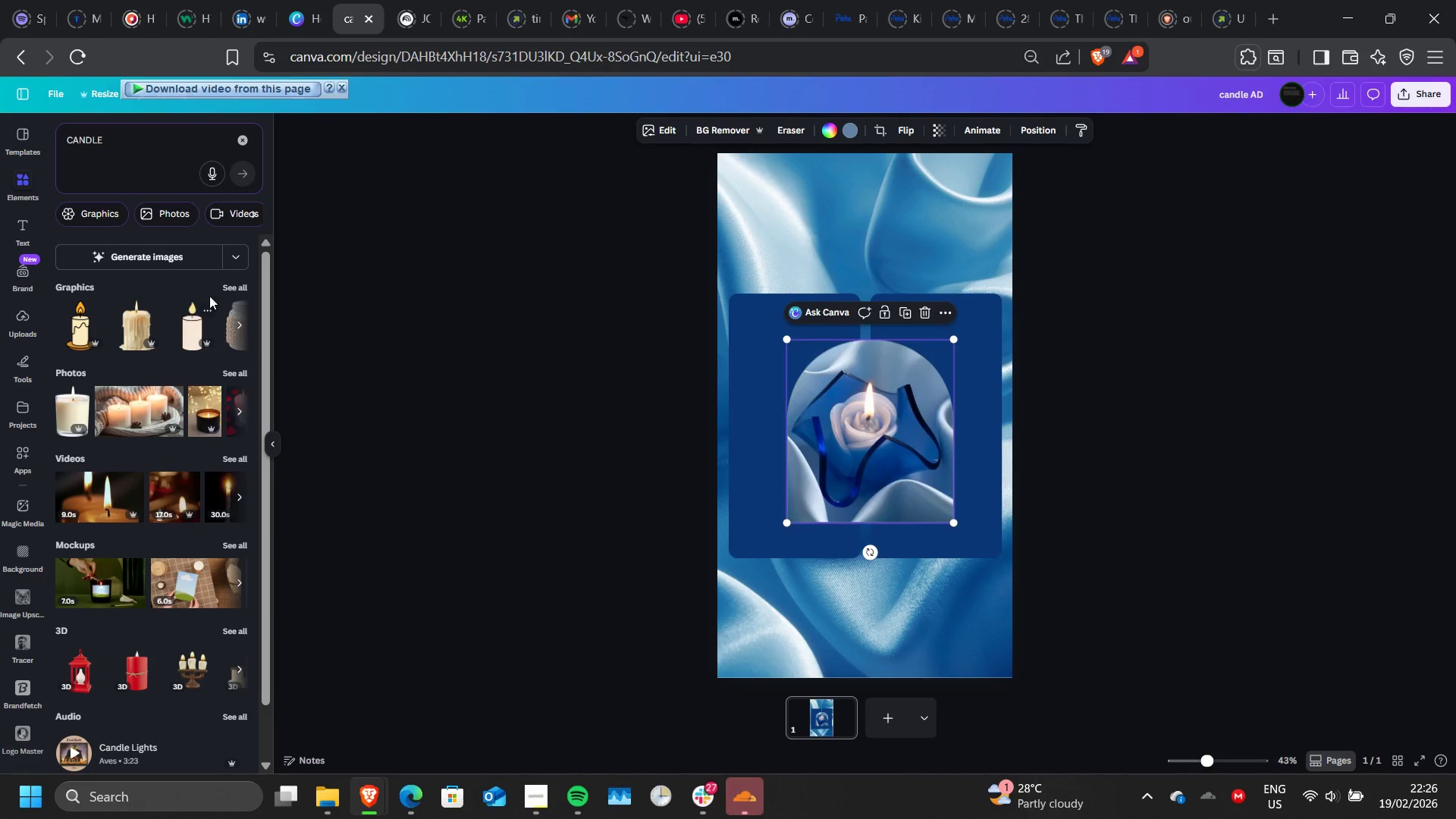 
left_click([228, 288])
 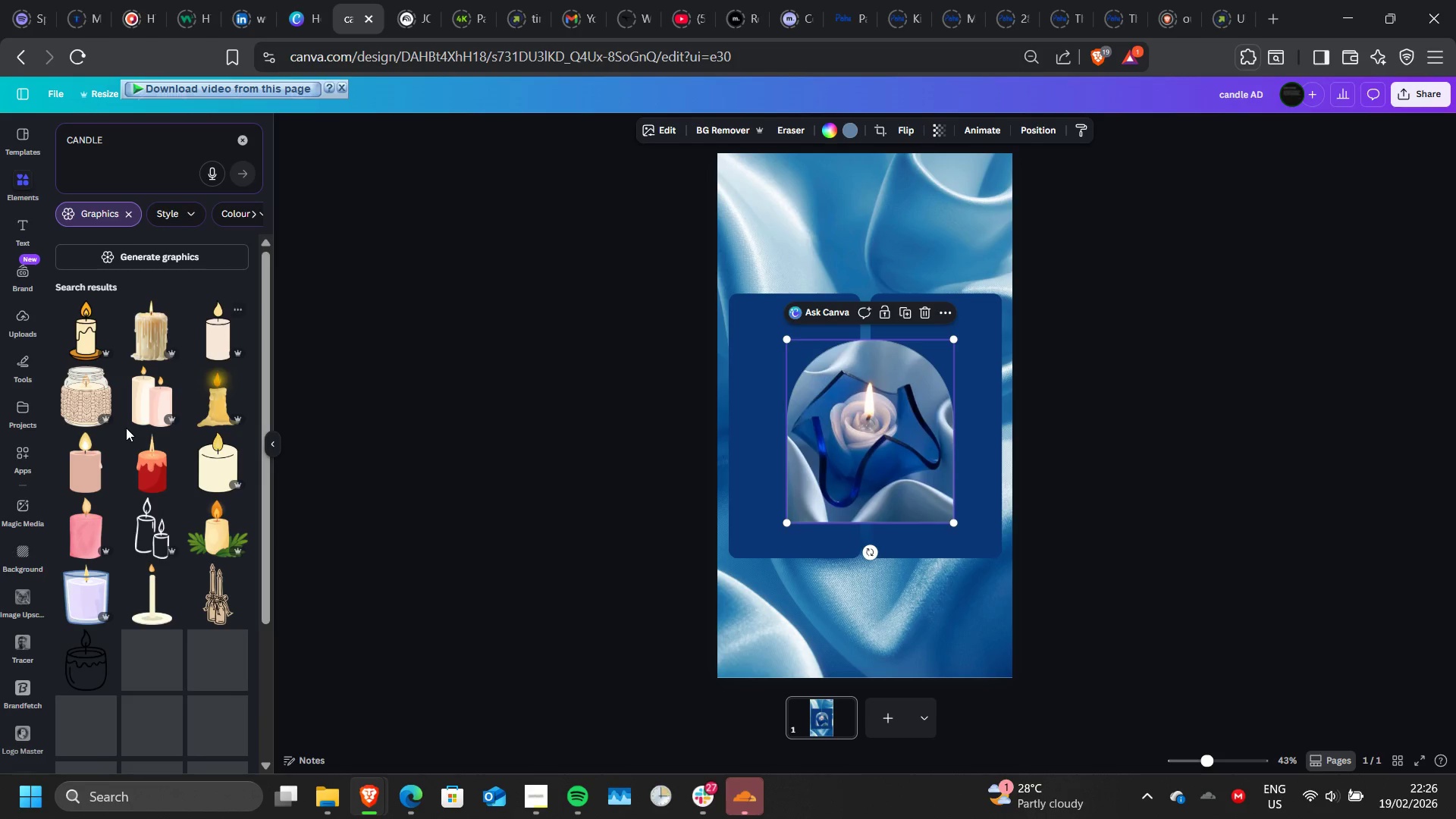 
scroll: coordinate [126, 428], scroll_direction: none, amount: 0.0
 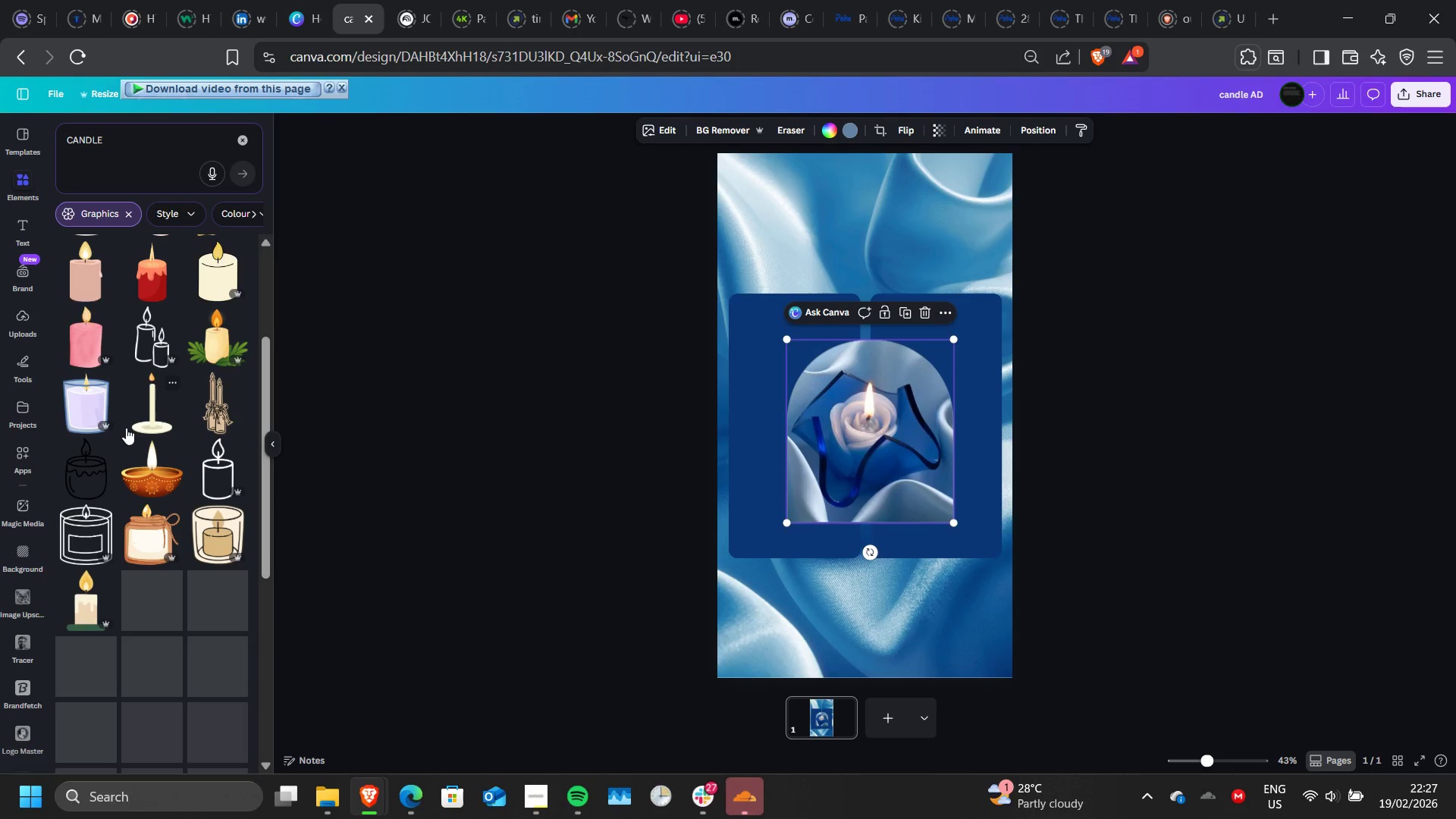 
scroll: coordinate [126, 428], scroll_direction: down, amount: 1.0
 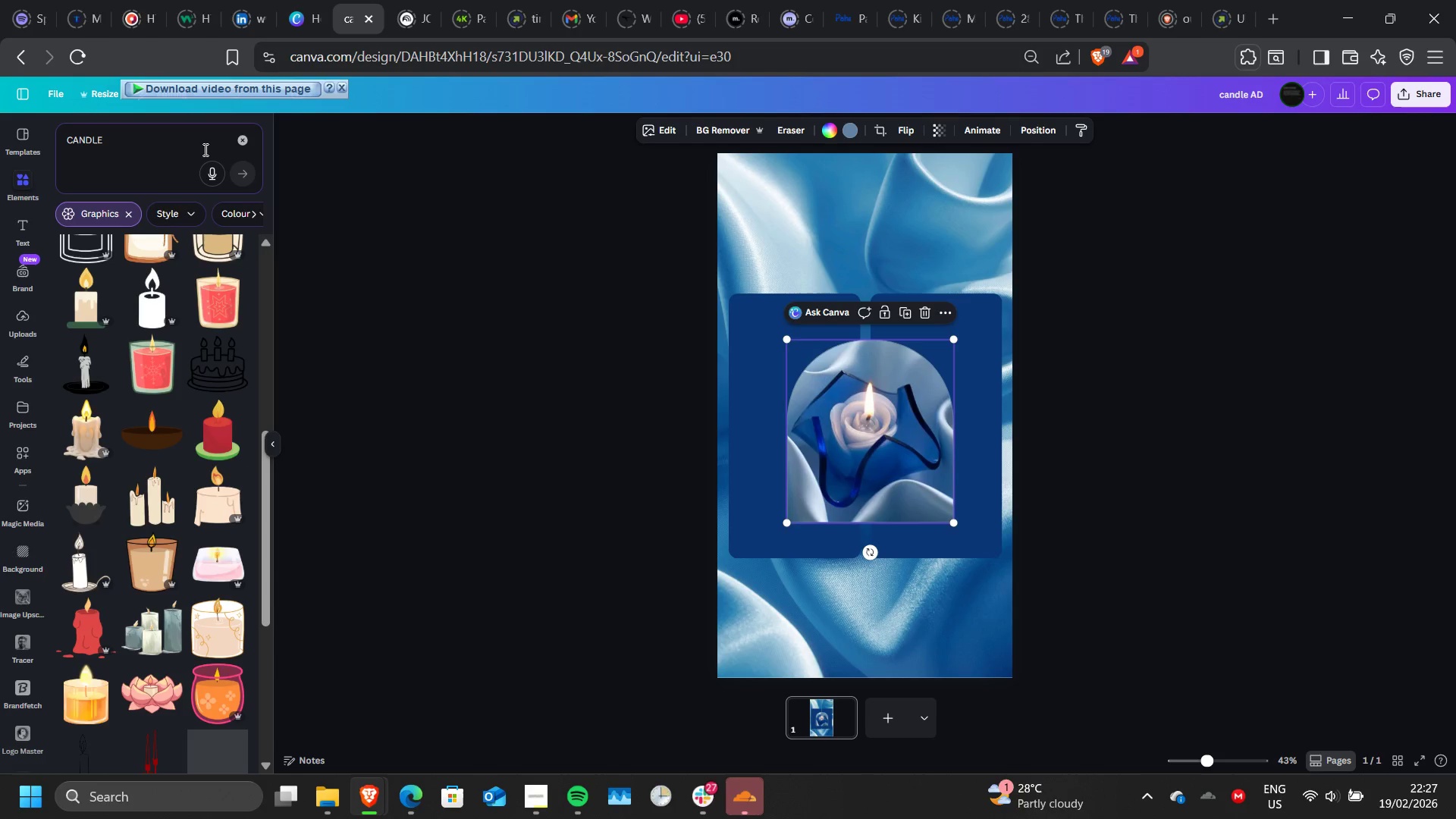 
left_click([243, 145])
 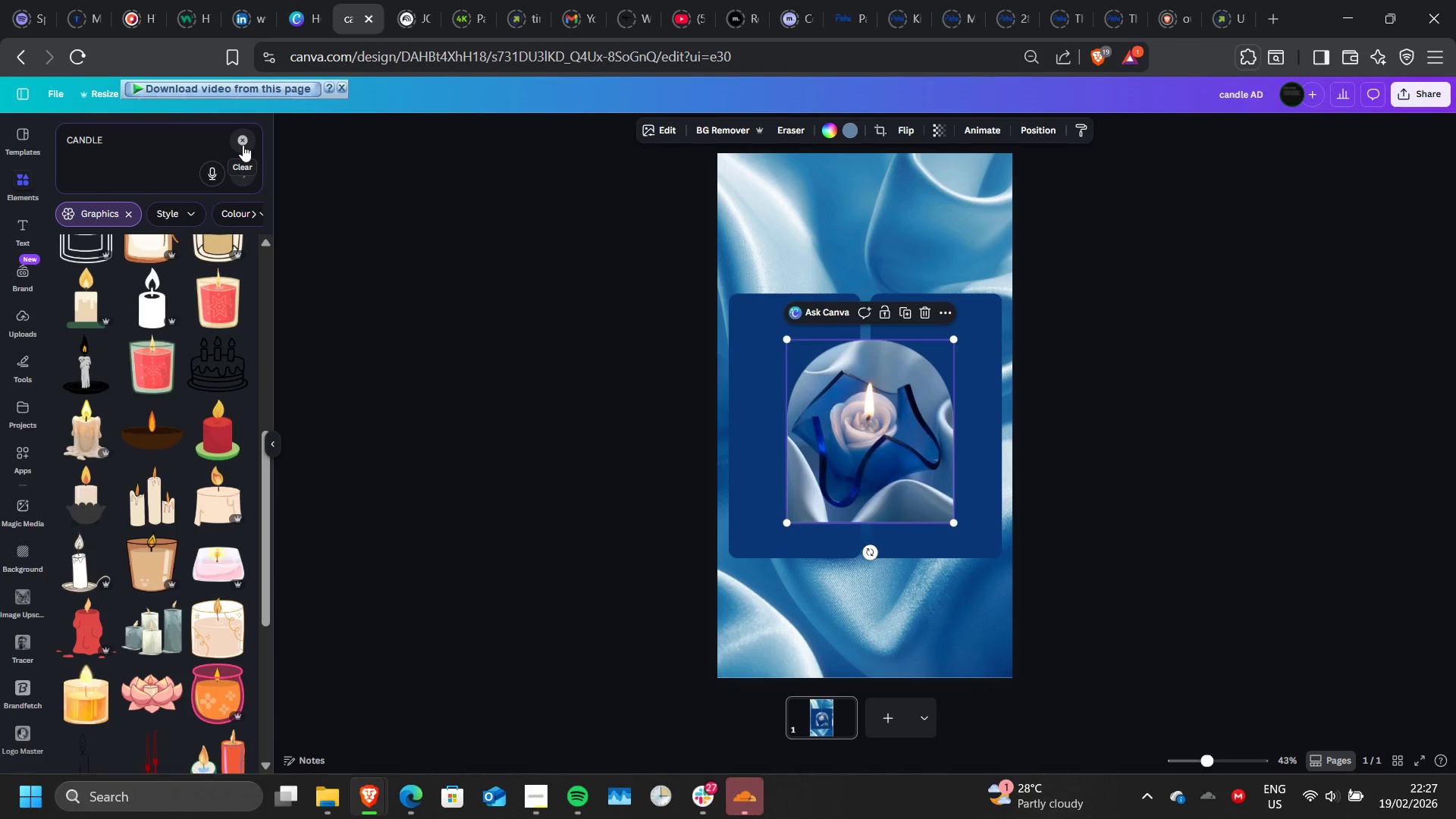 
left_click([243, 145])
 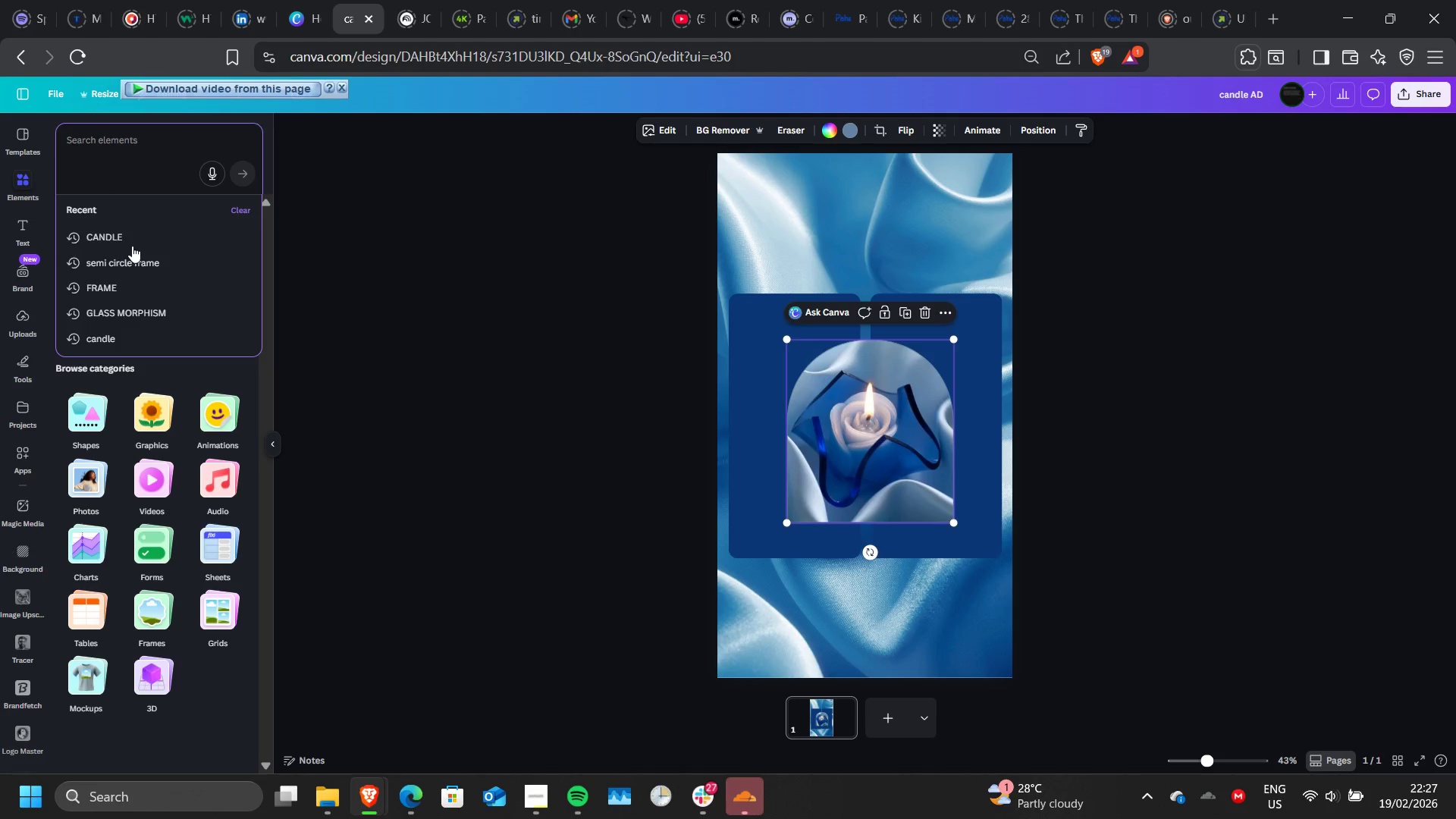 
left_click([132, 246])
 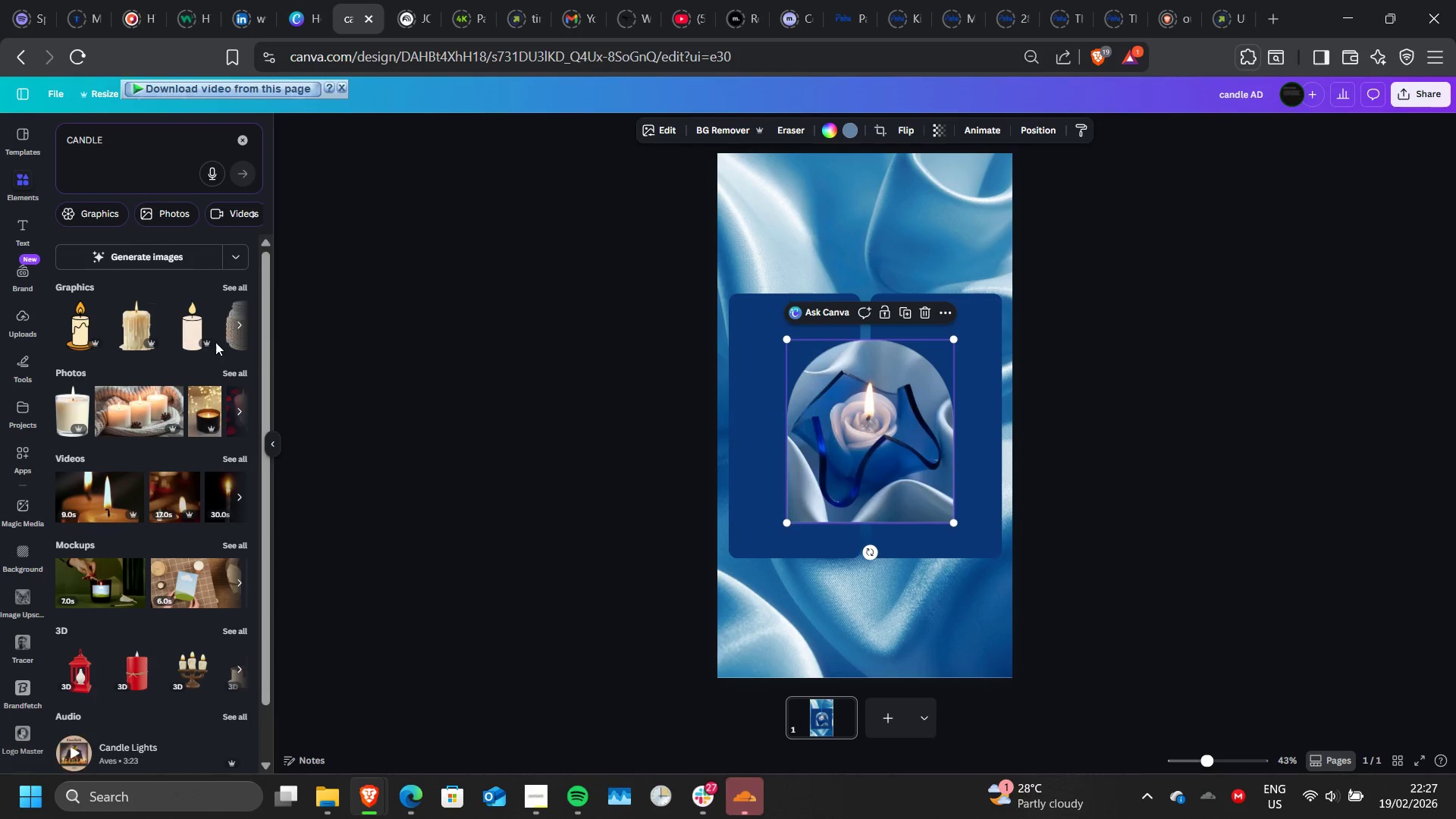 
left_click([242, 370])
 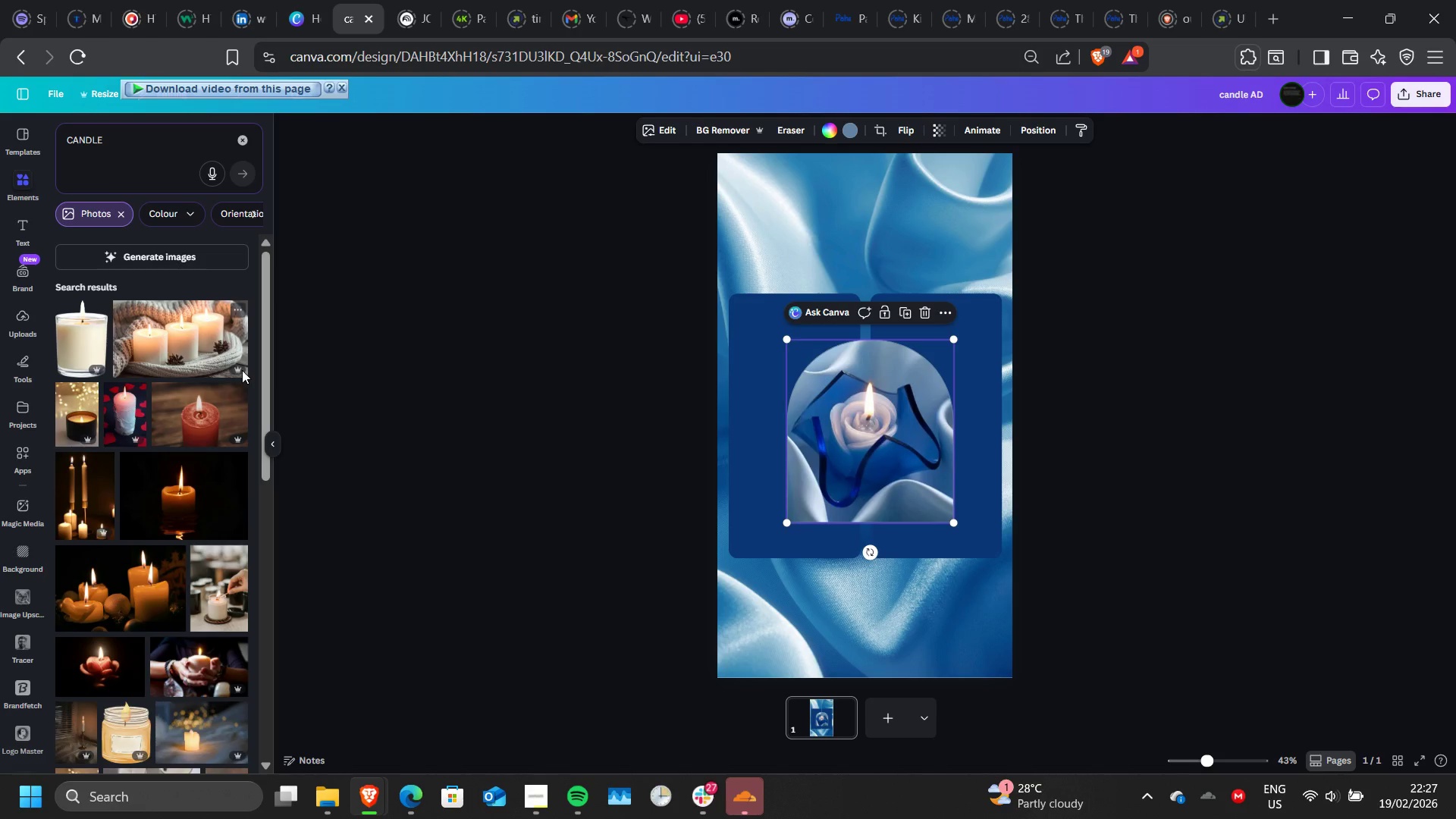 
scroll: coordinate [14, 614], scroll_direction: down, amount: 4.0
 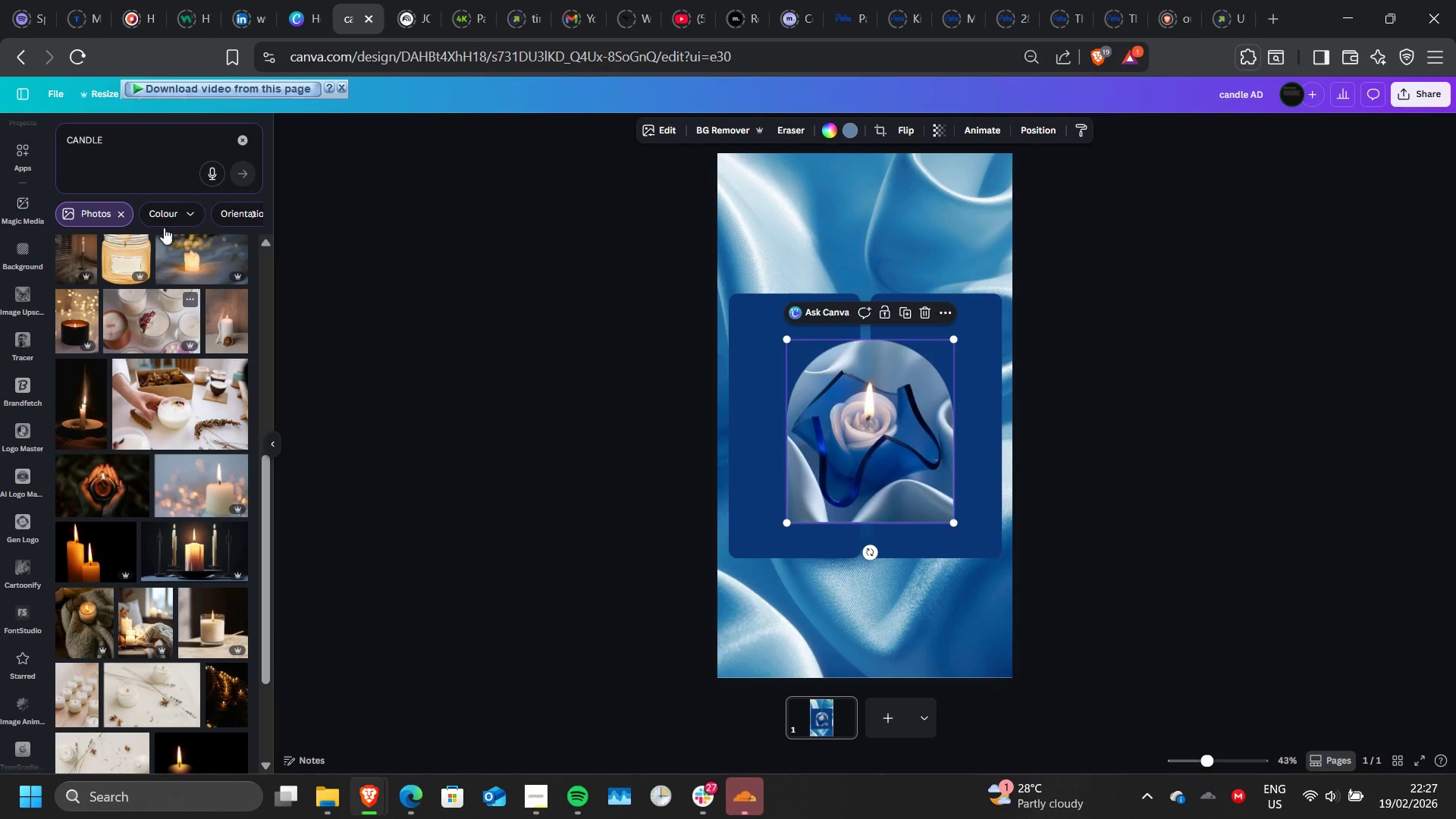 
left_click_drag(start_coordinate=[124, 157], to_coordinate=[135, 140])
 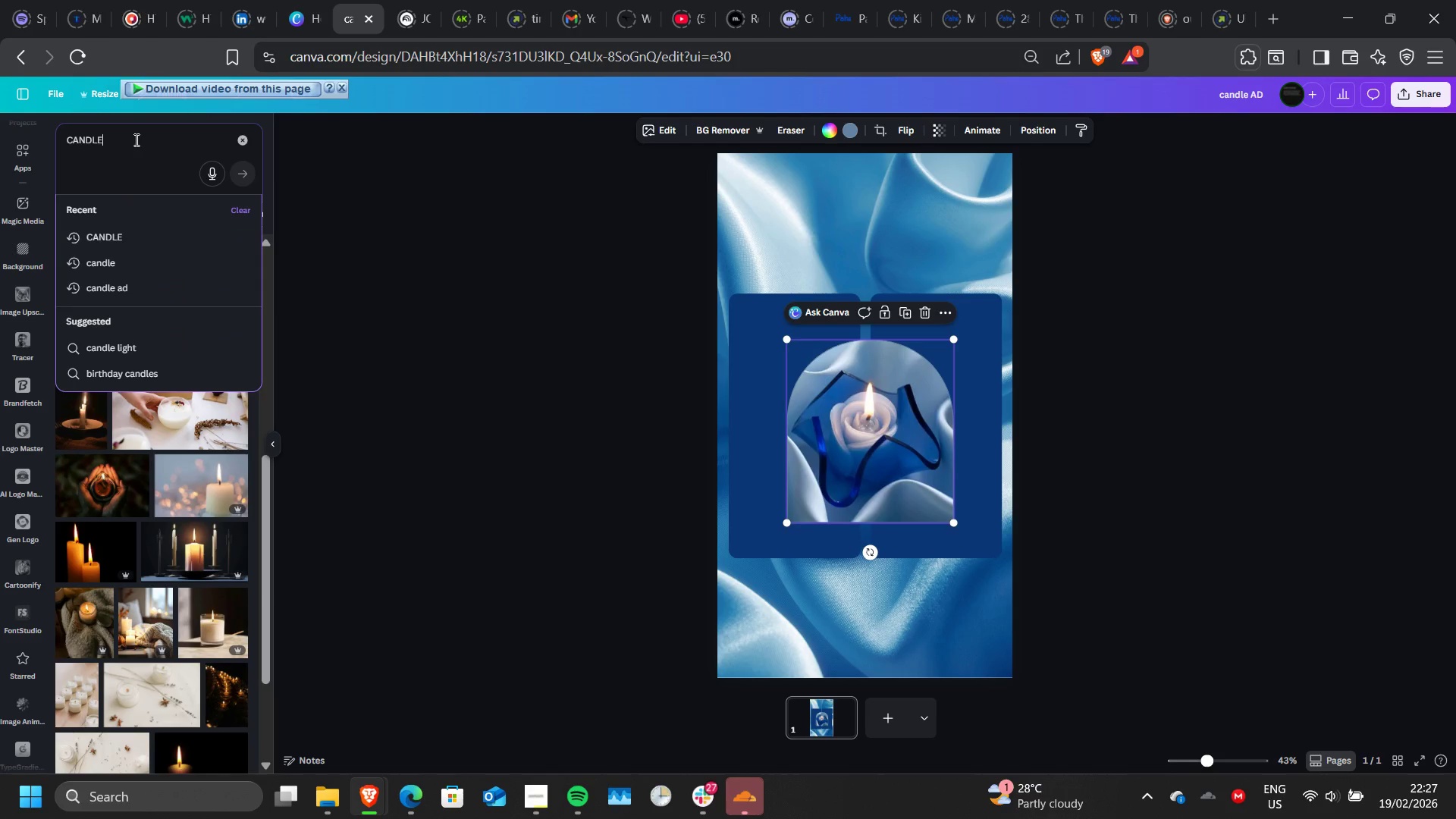 
left_click([135, 140])
 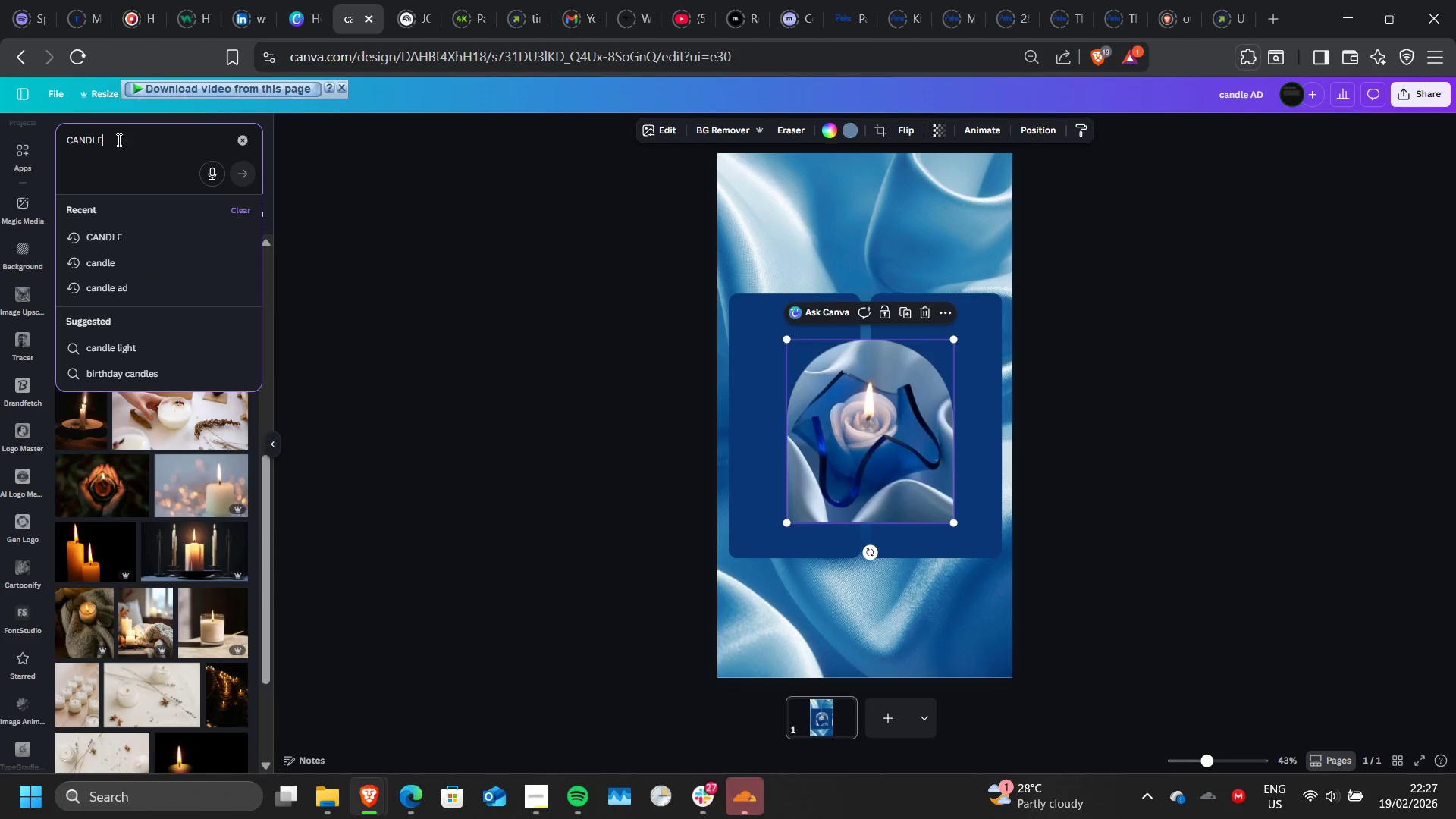 
left_click_drag(start_coordinate=[135, 140], to_coordinate=[46, 136])
 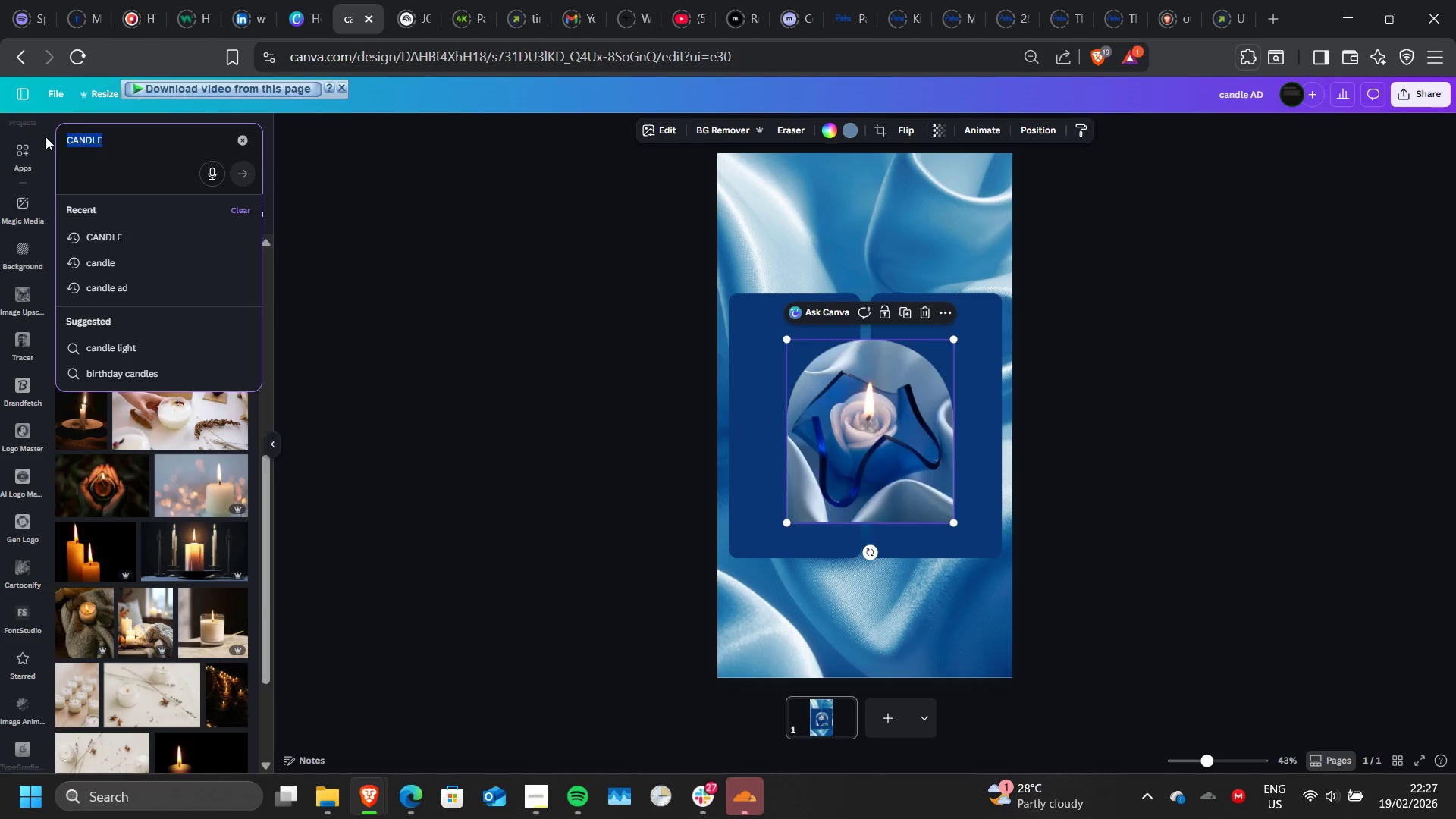 
type(golden)
 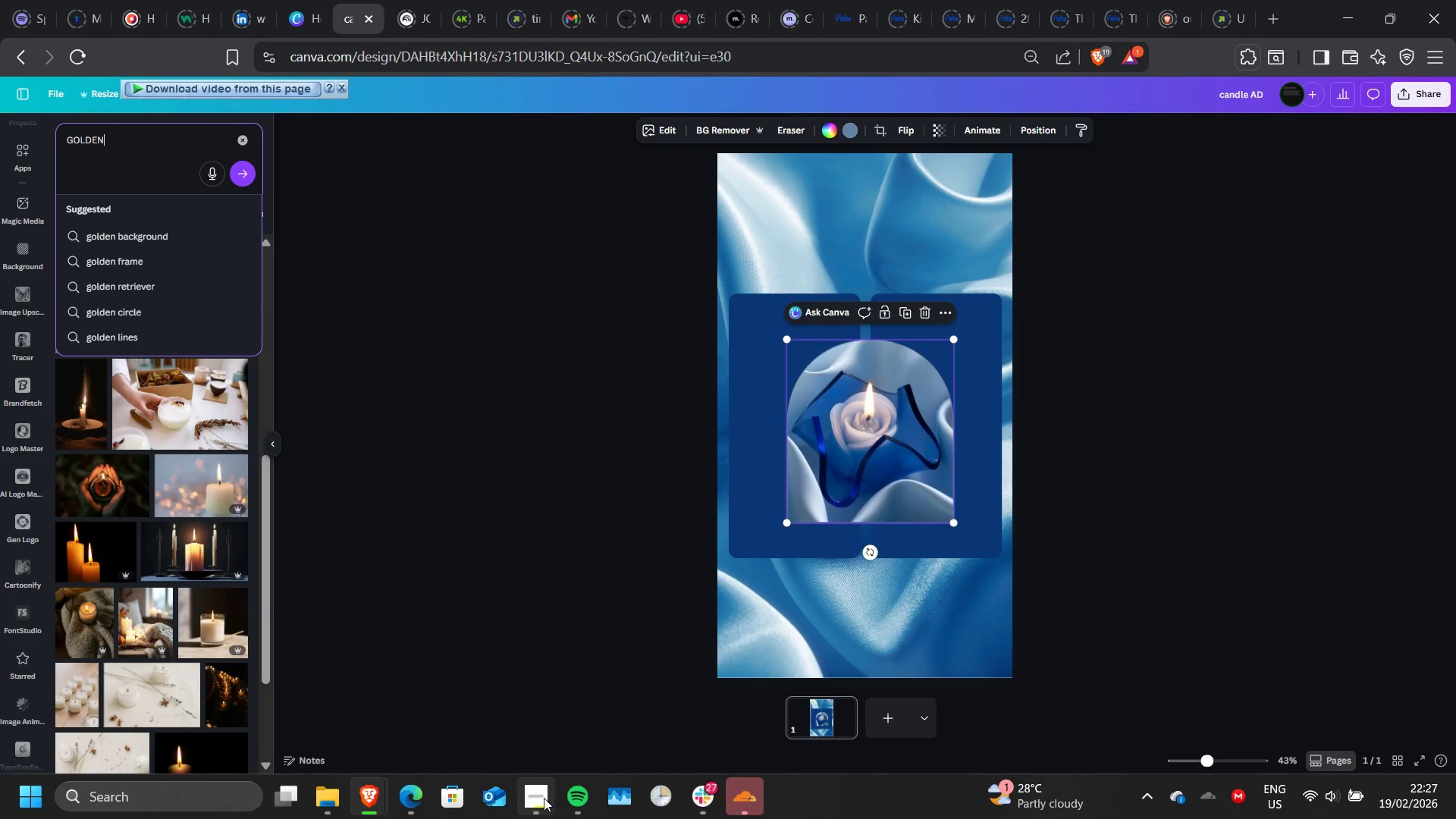 
left_click([543, 797])